 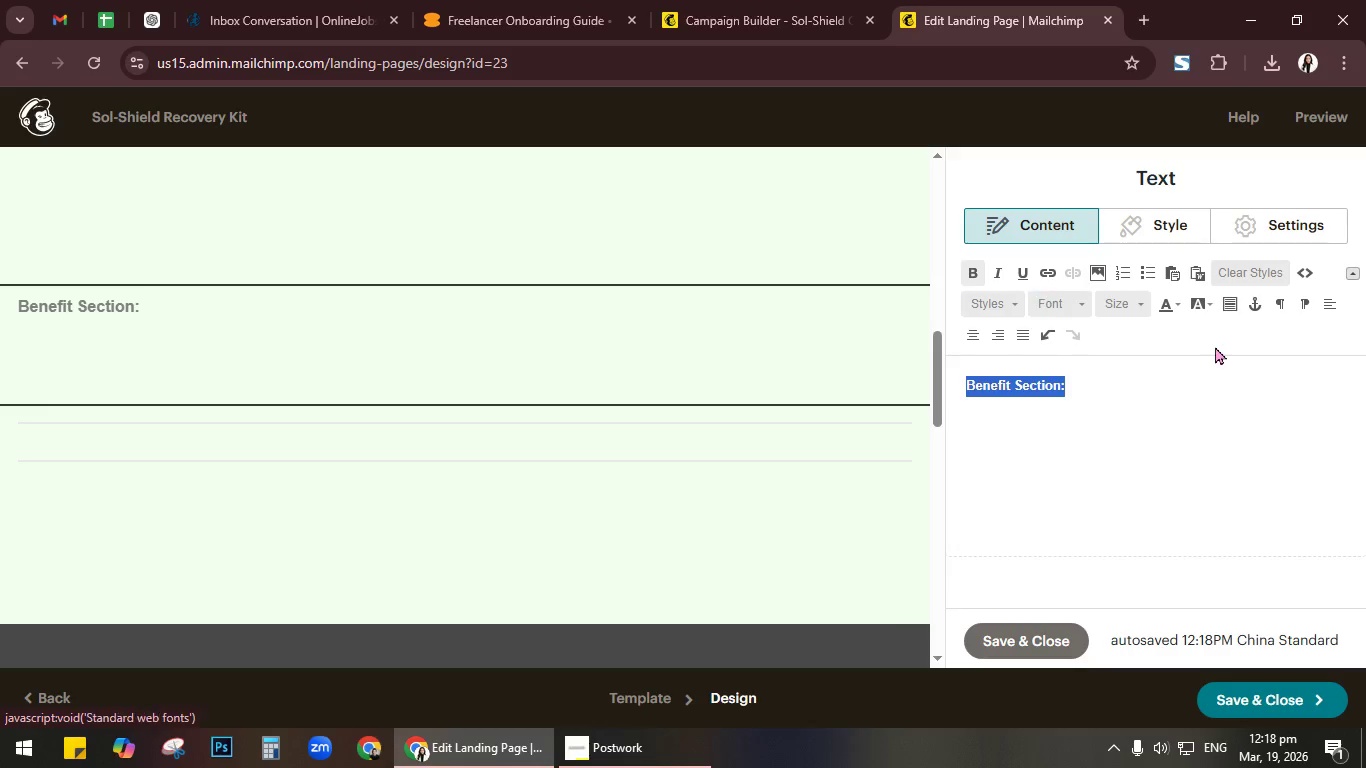 
left_click([1068, 304])
 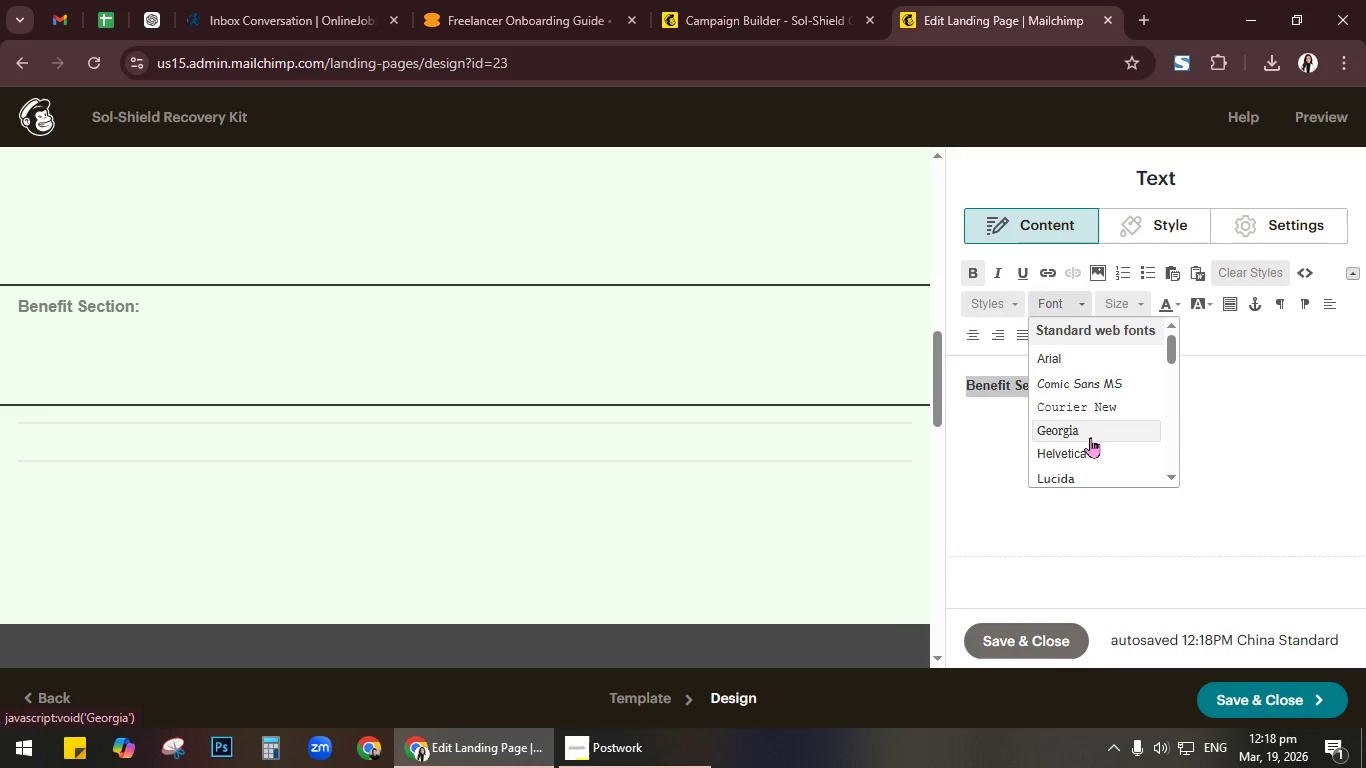 
left_click([1089, 437])
 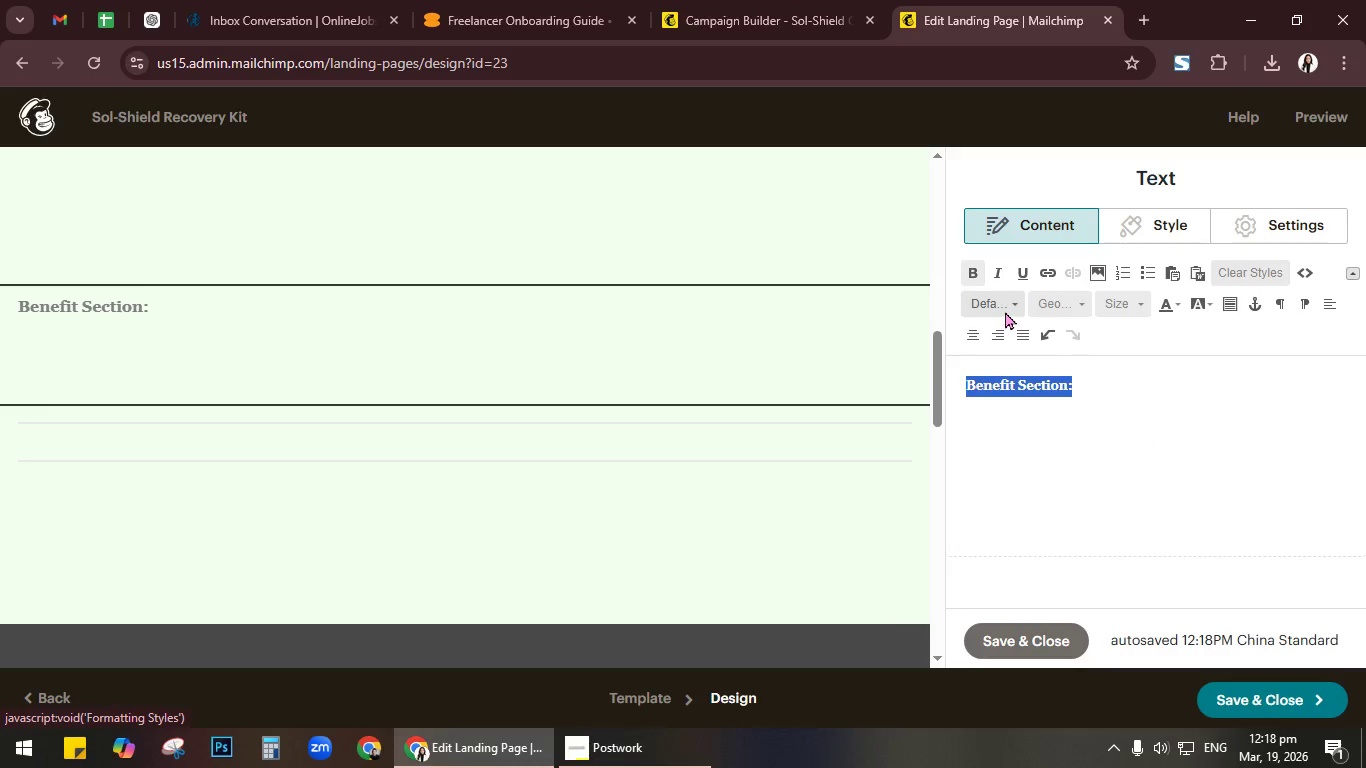 
left_click([1005, 311])
 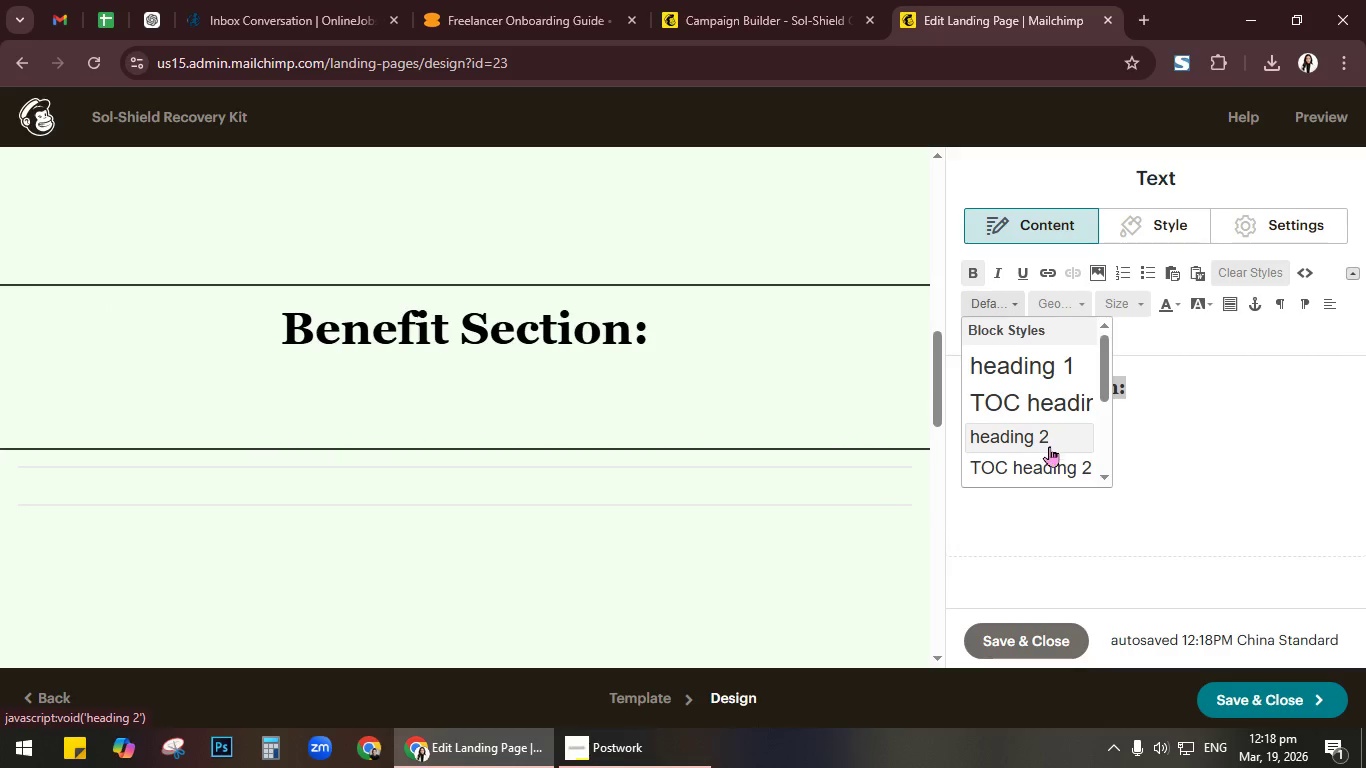 
scroll: coordinate [1049, 450], scroll_direction: down, amount: 1.0
 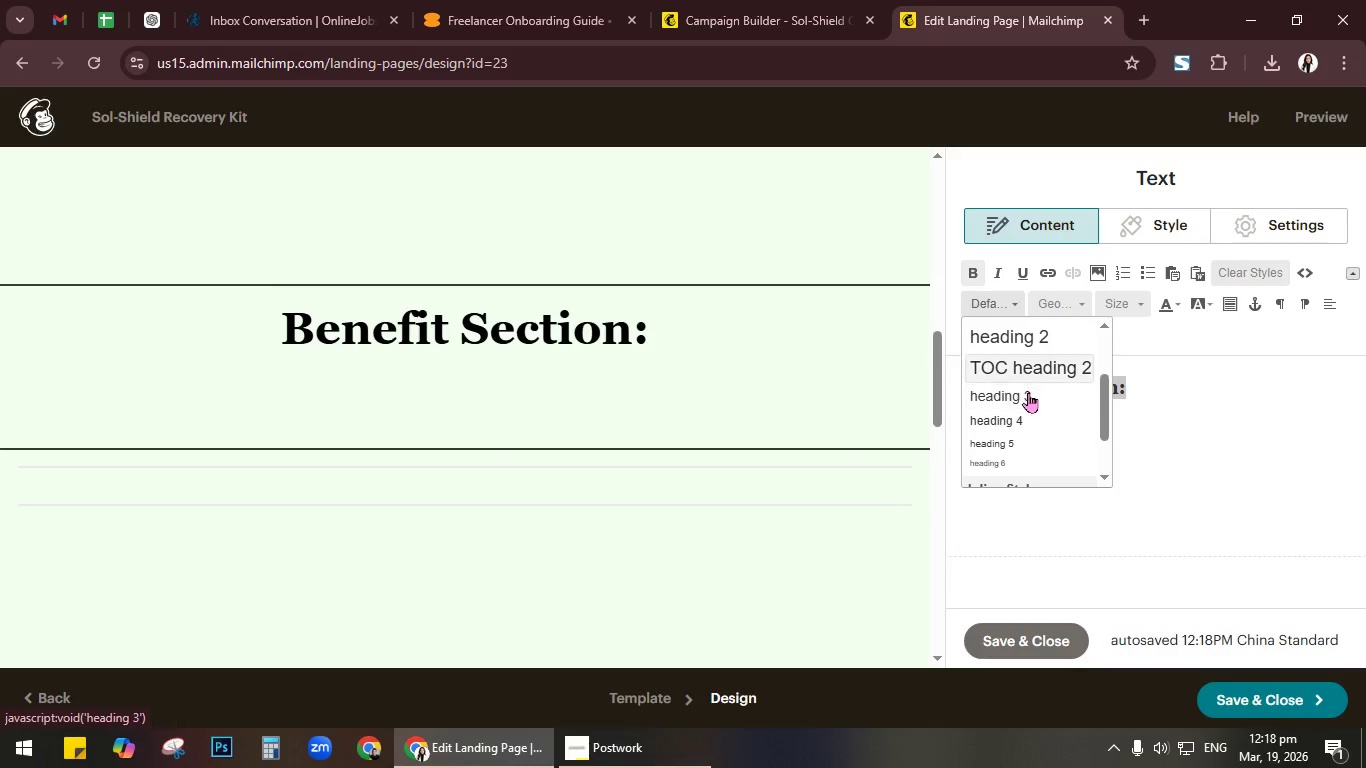 
left_click([1028, 398])
 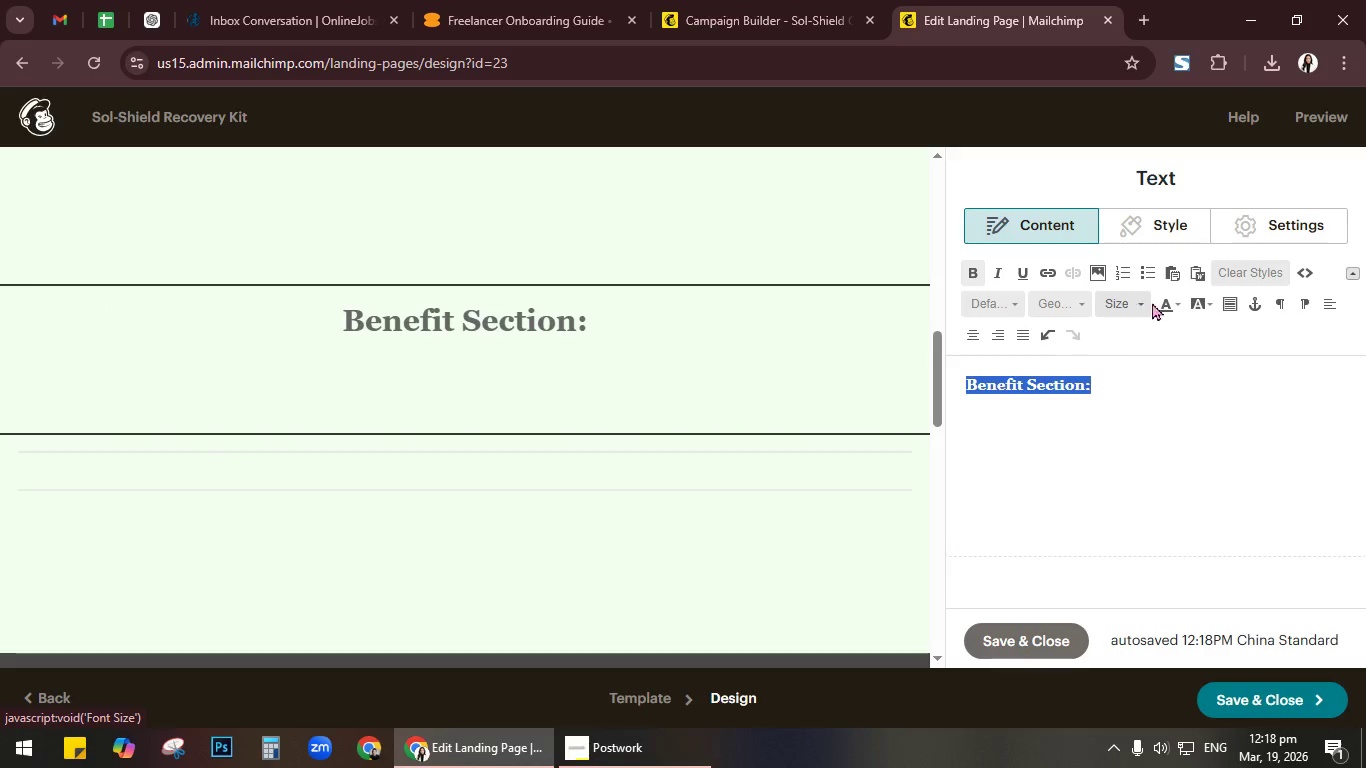 
left_click([1163, 303])
 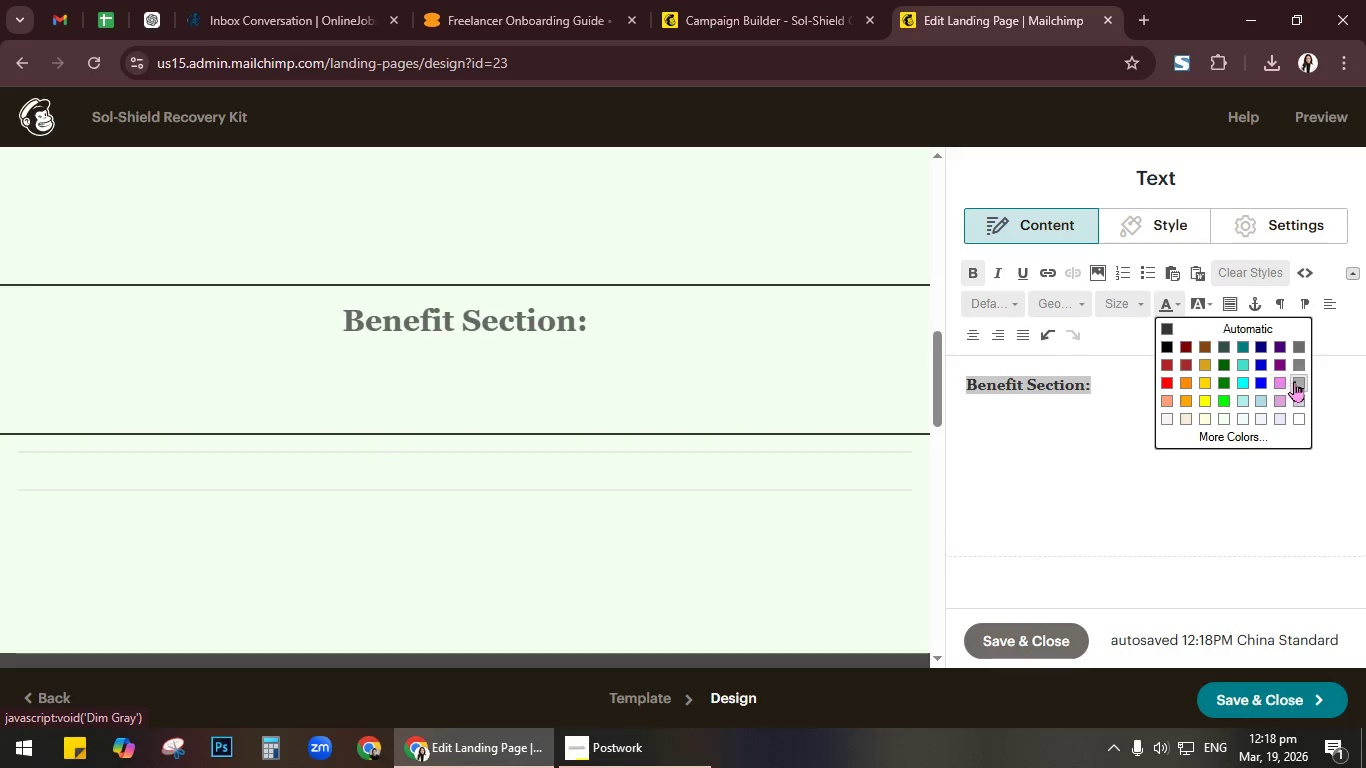 
left_click([1300, 366])
 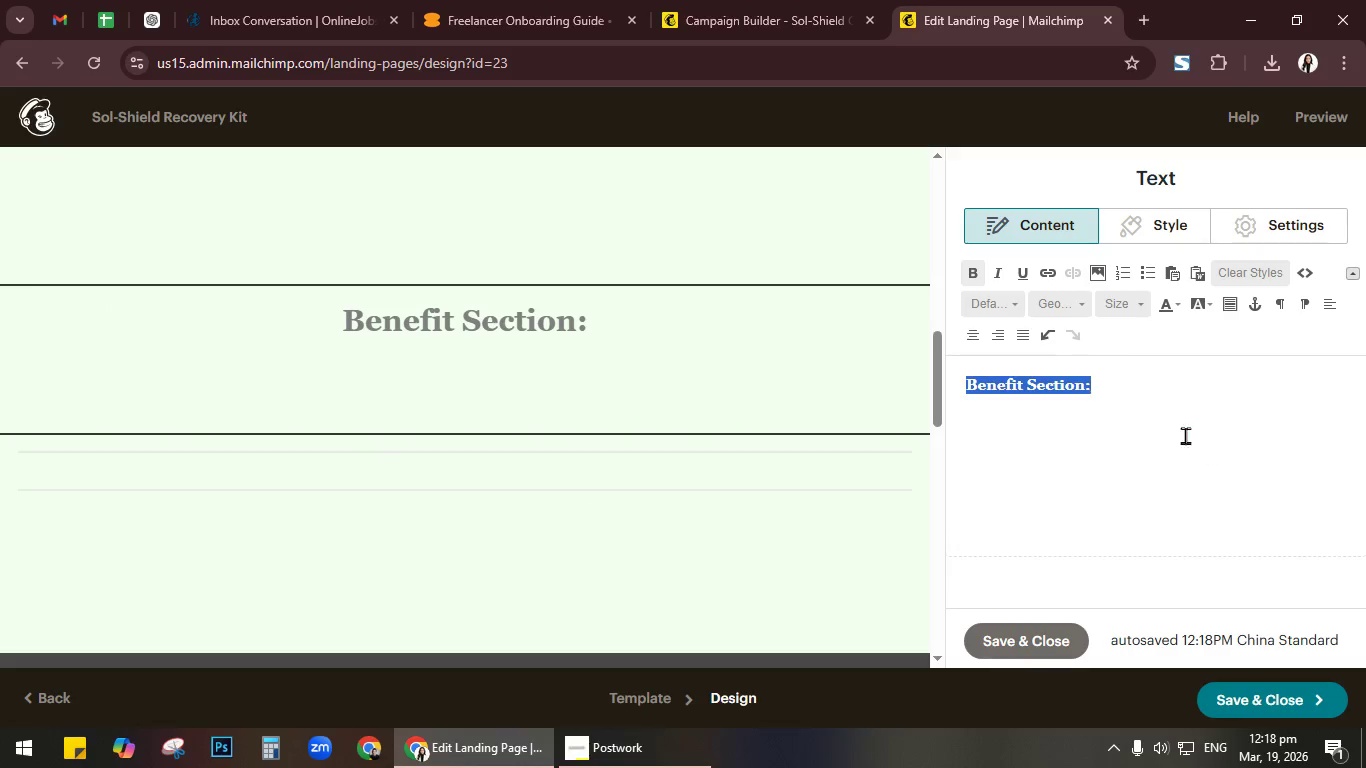 
left_click([1158, 413])
 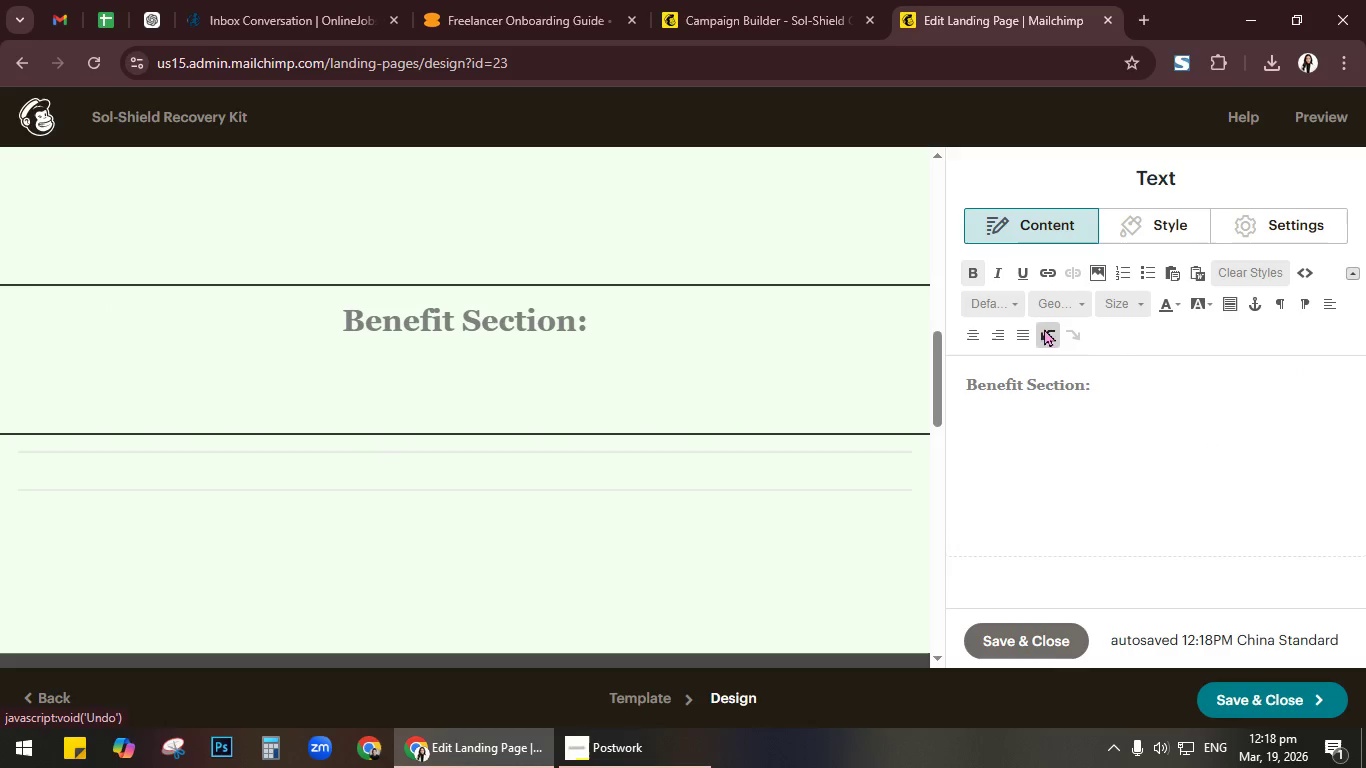 
left_click([971, 328])
 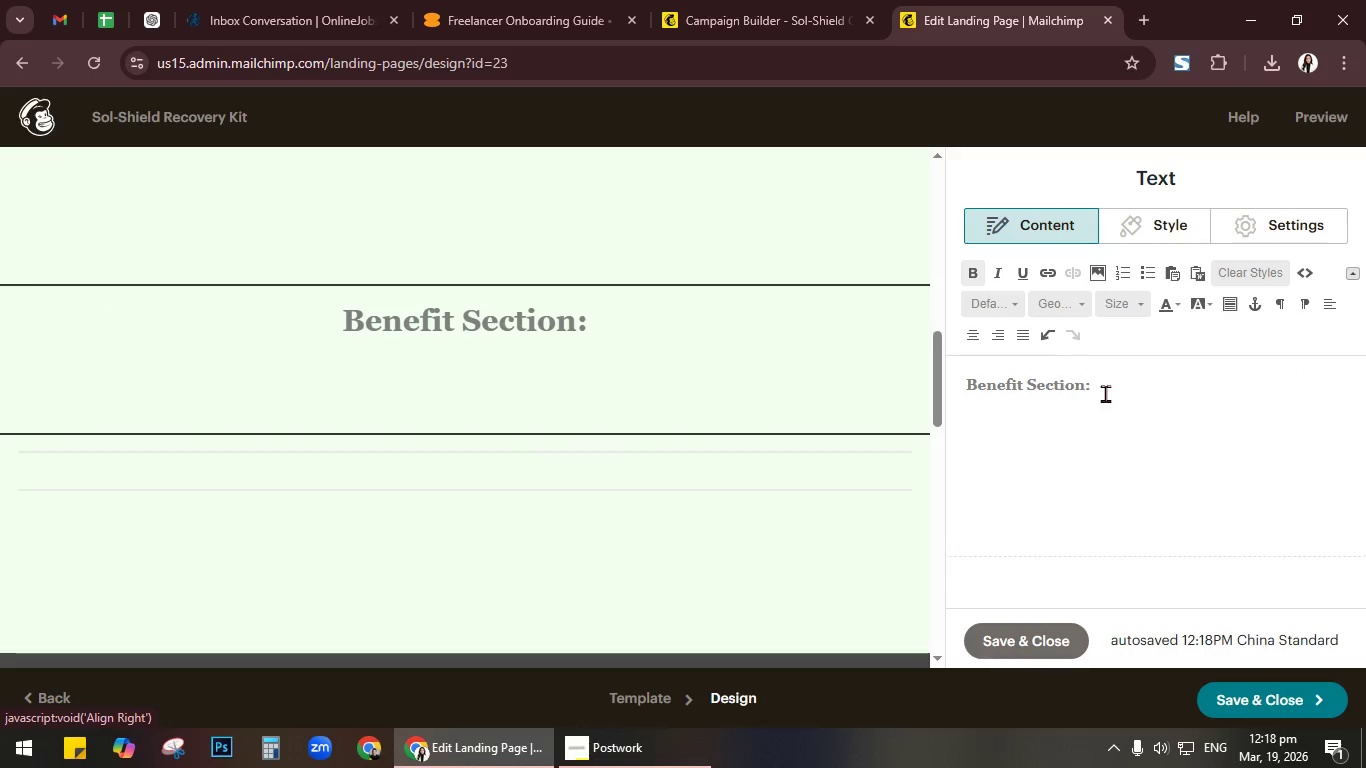 
left_click([1119, 393])
 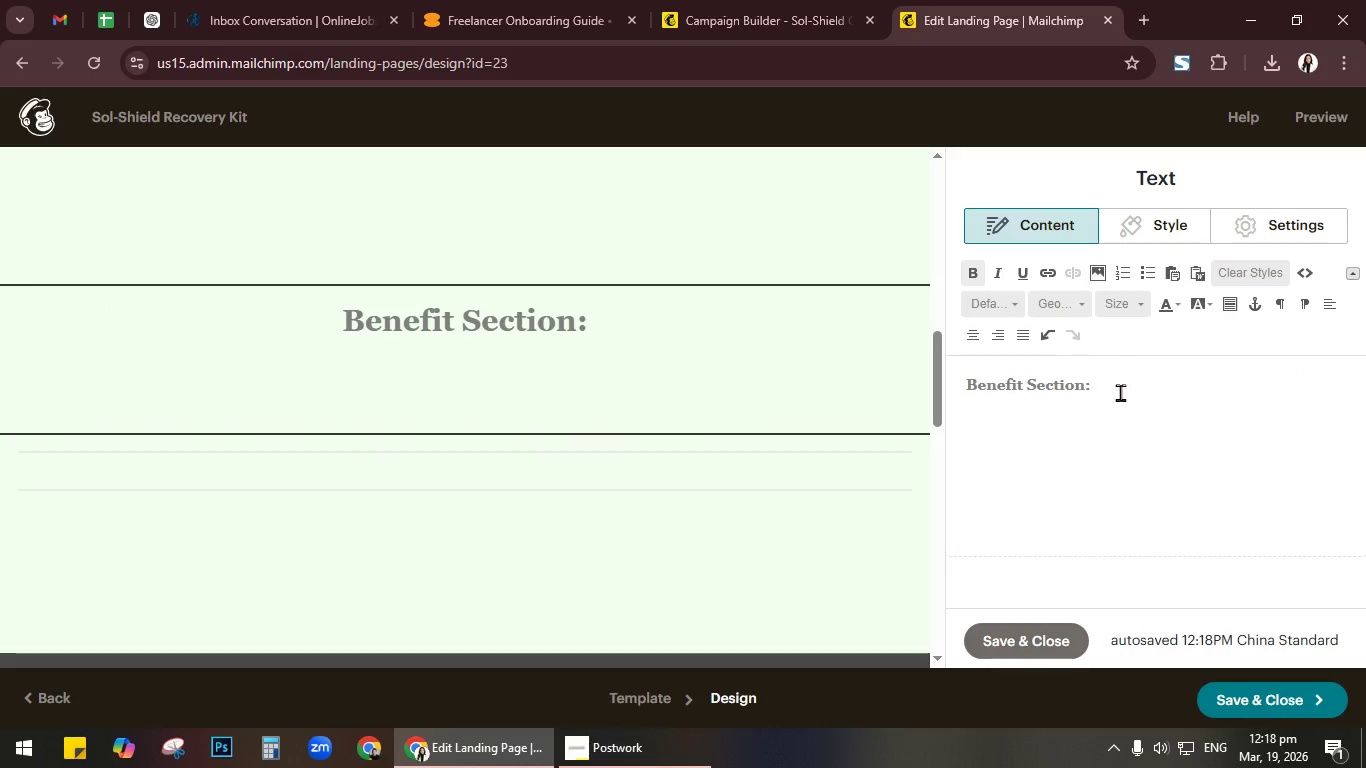 
key(Shift+ShiftRight)
 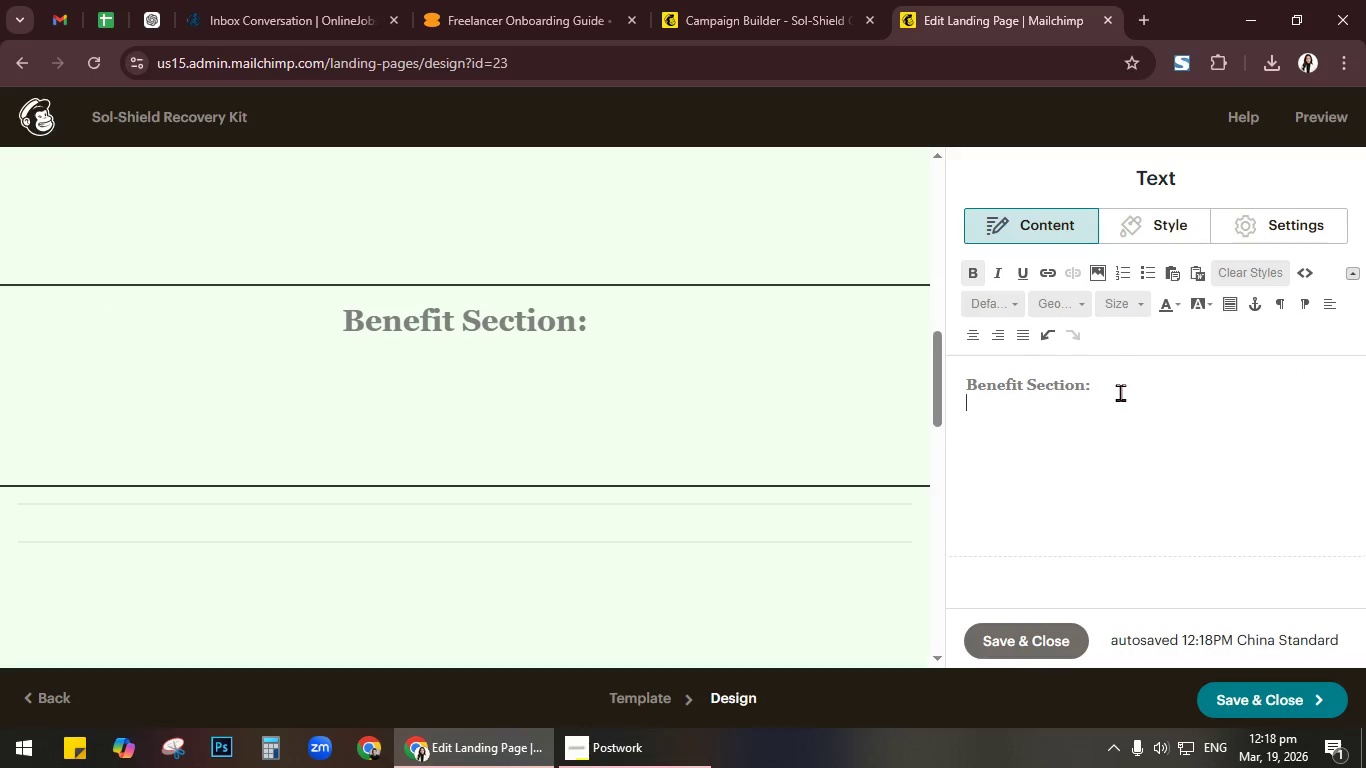 
key(Shift+Enter)
 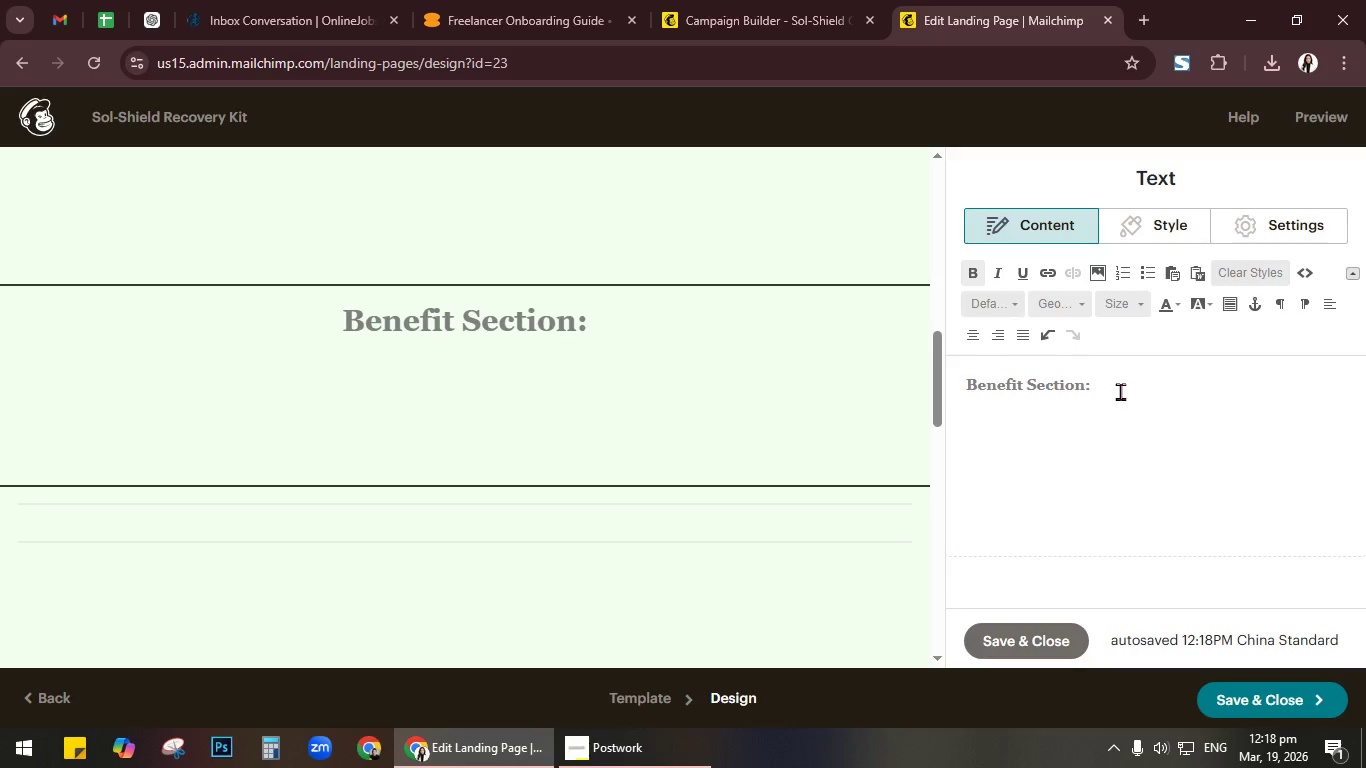 
type(Zinc-Baa)
key(Backspace)
type(sed Protection)
 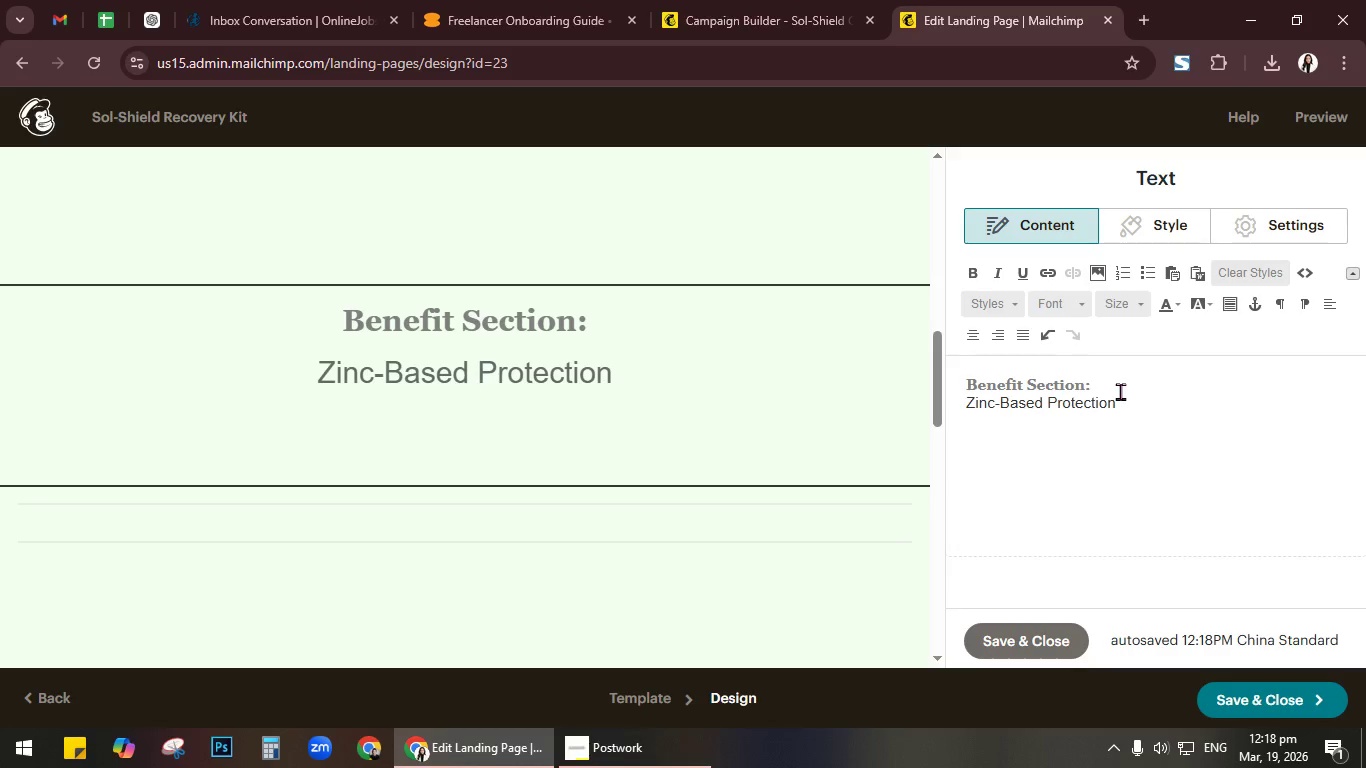 
left_click_drag(start_coordinate=[1133, 404], to_coordinate=[961, 423])
 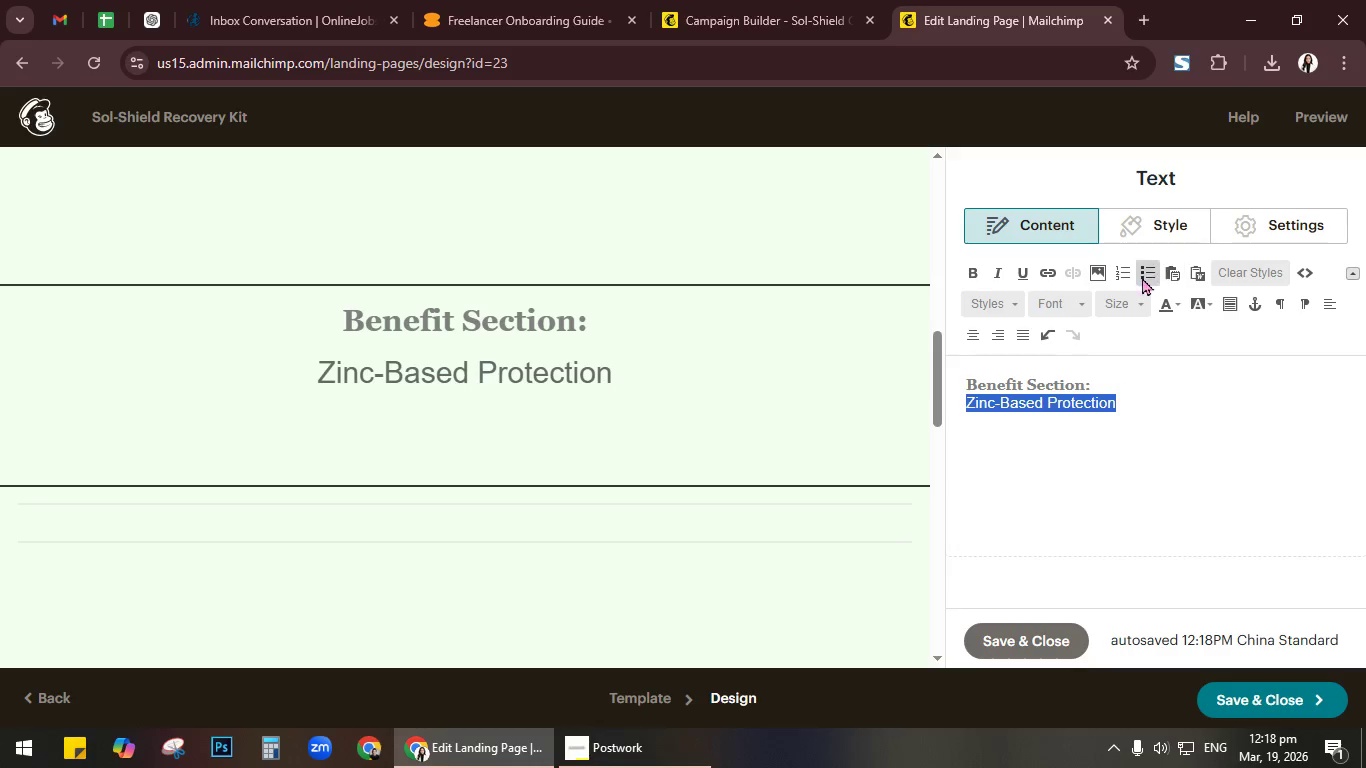 
left_click([1149, 278])
 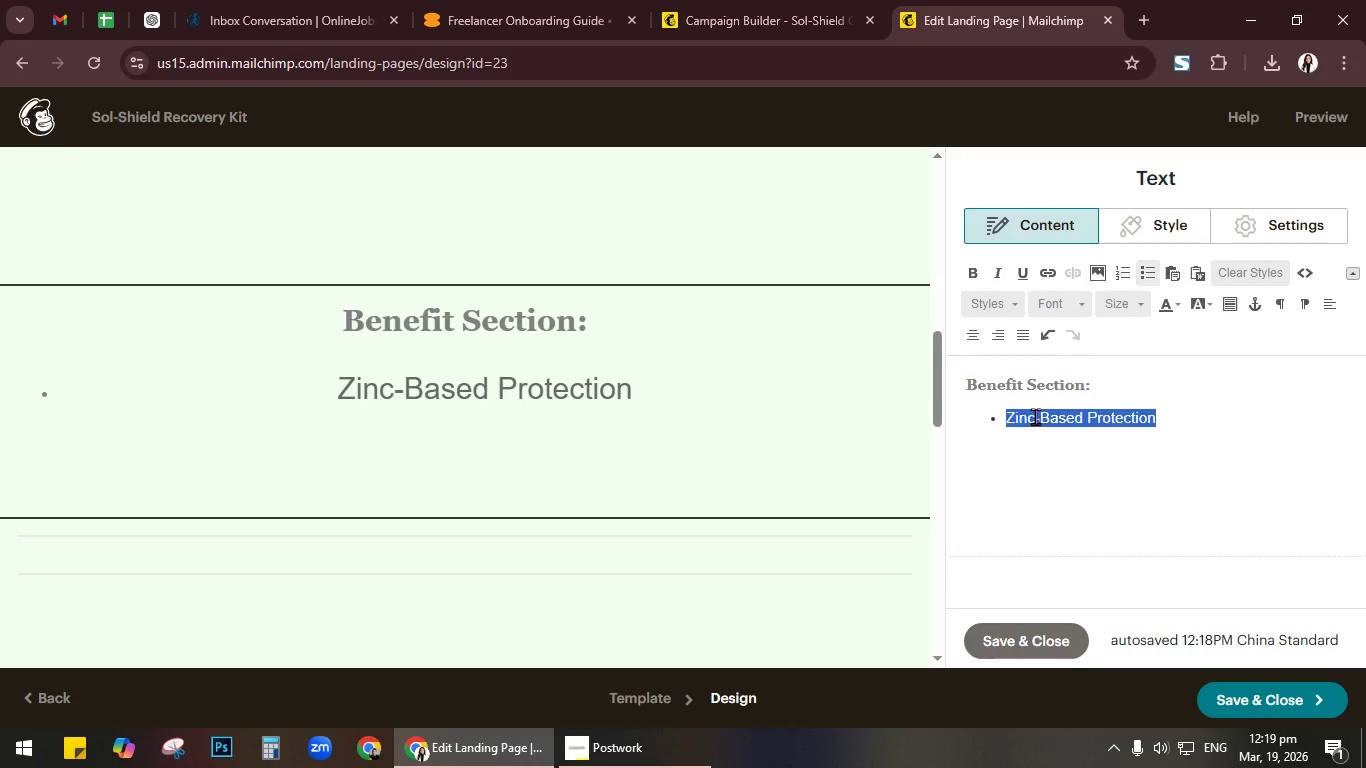 
left_click([1147, 278])
 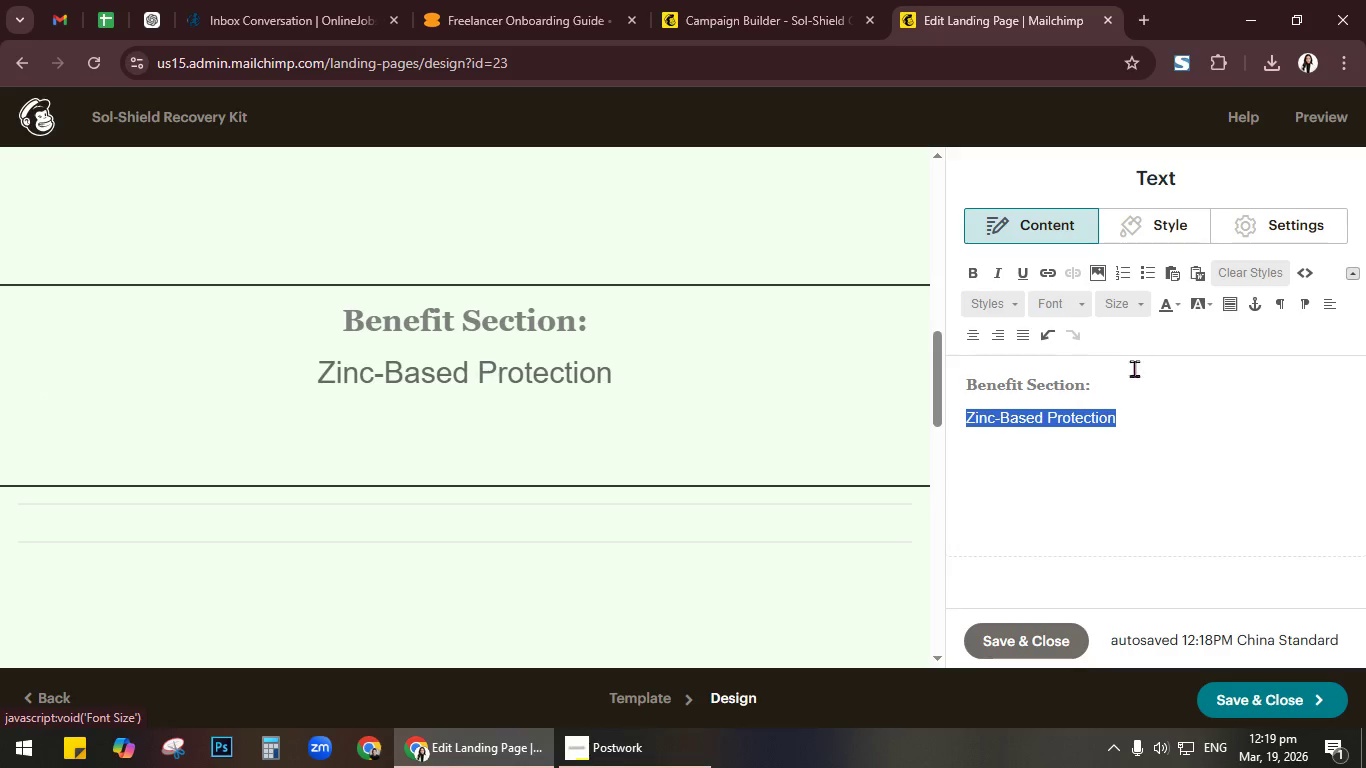 
left_click([1131, 414])
 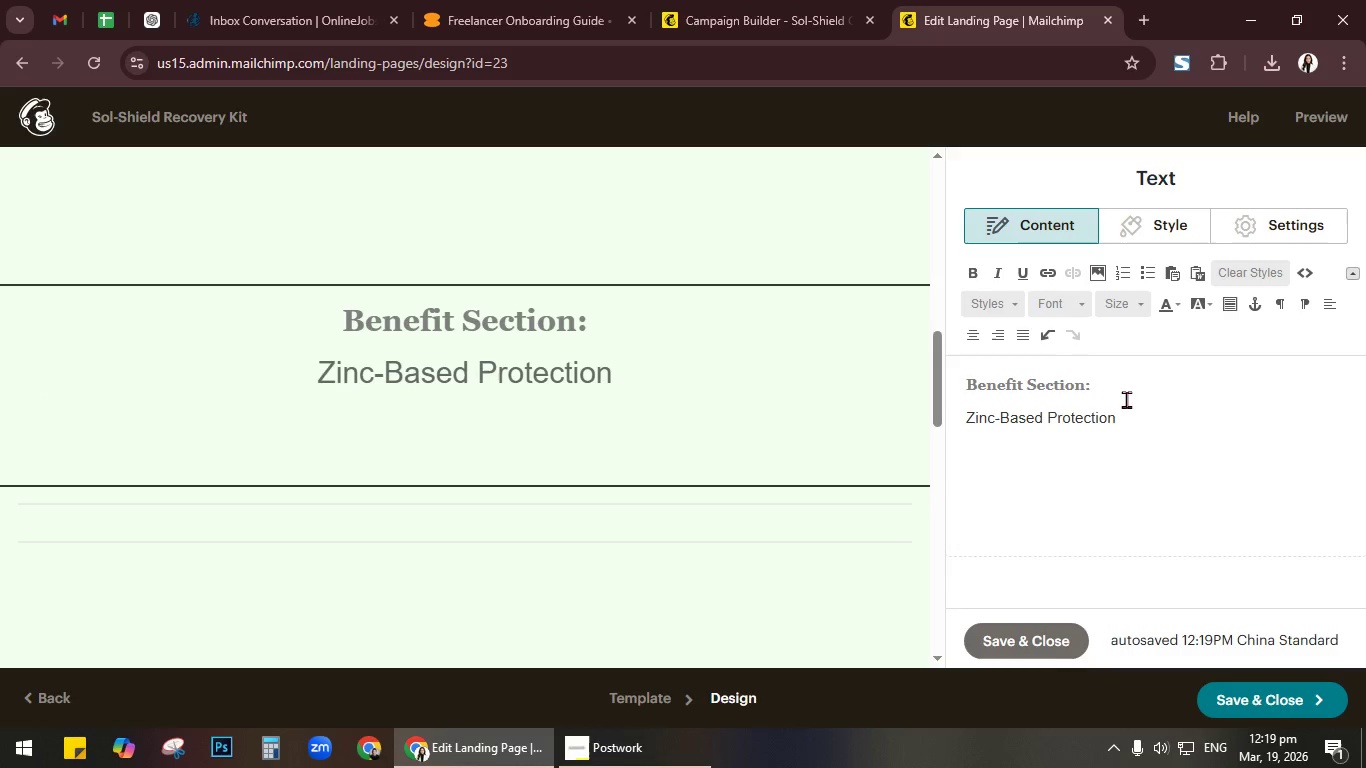 
key(Shift+ShiftRight)
 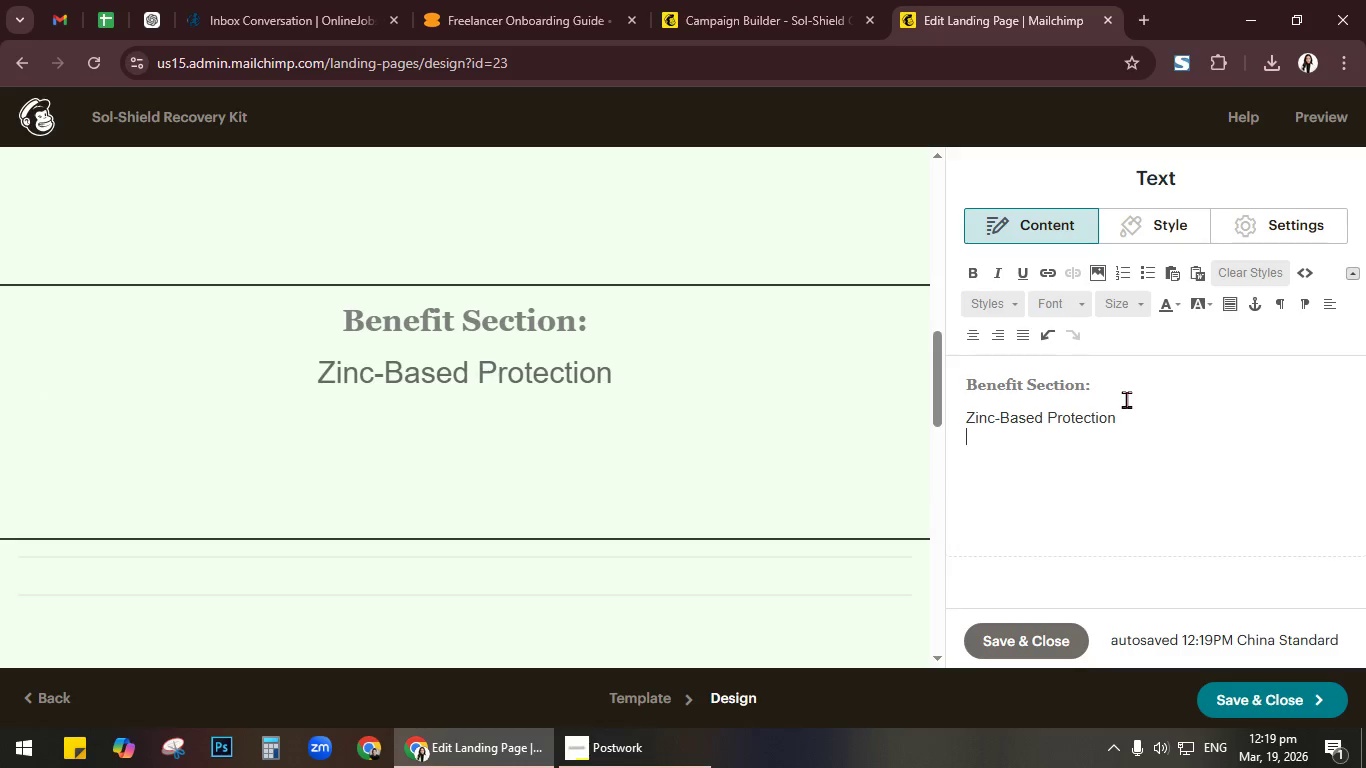 
key(Shift+Enter)
 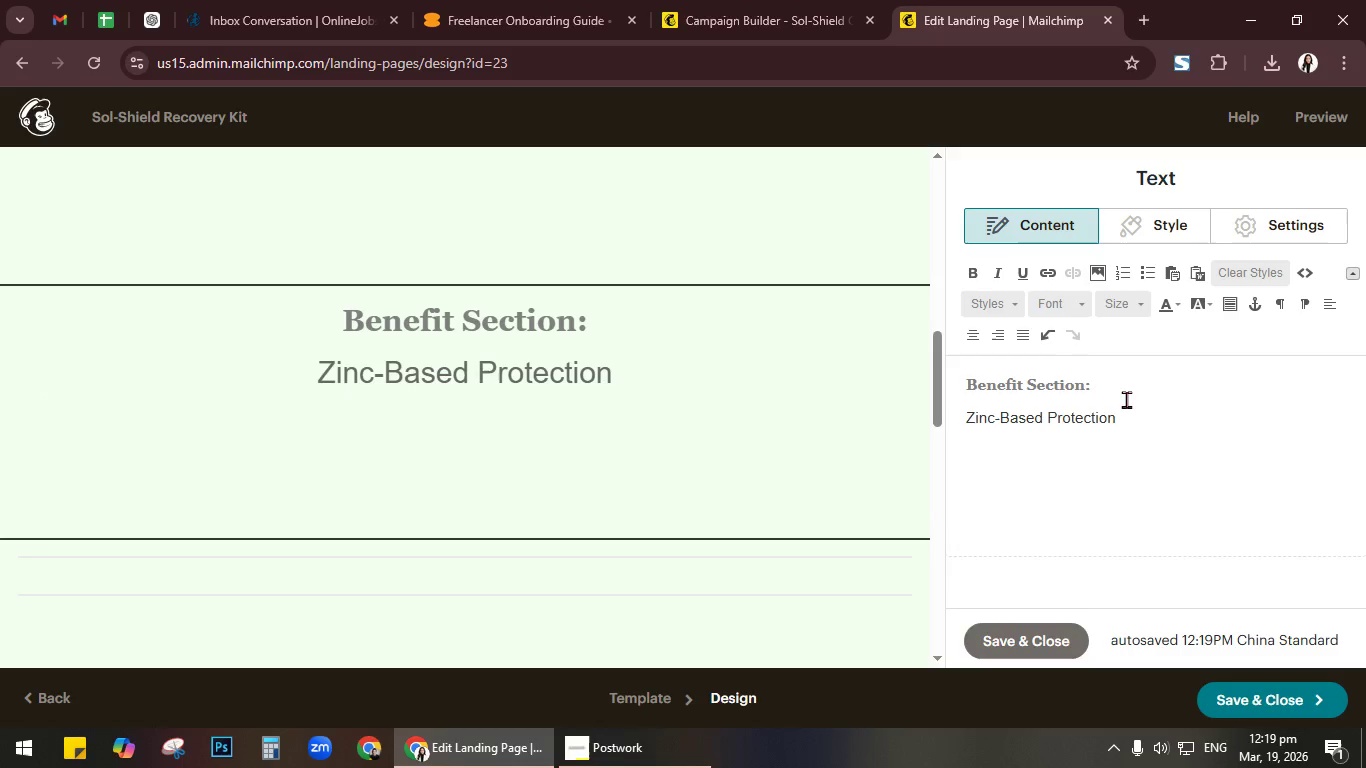 
key(Tab)
 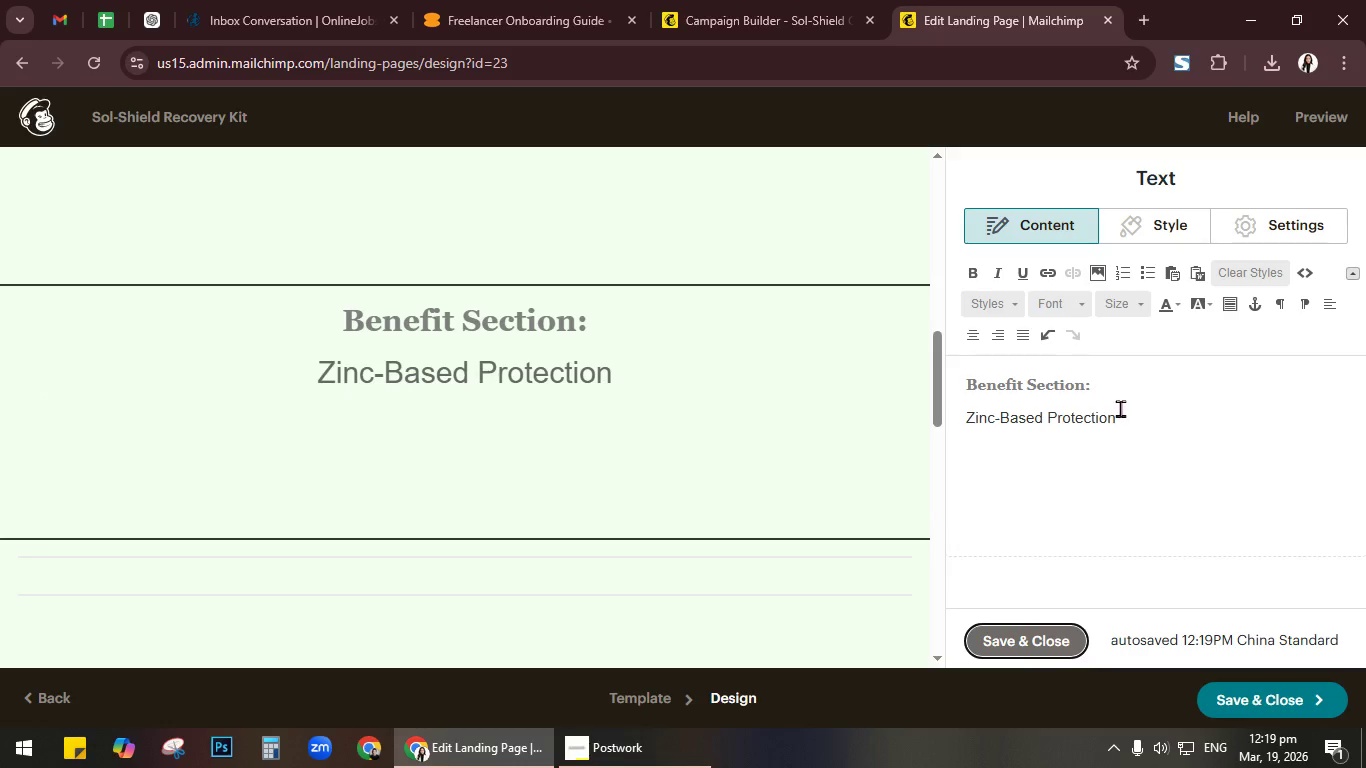 
left_click([1094, 441])
 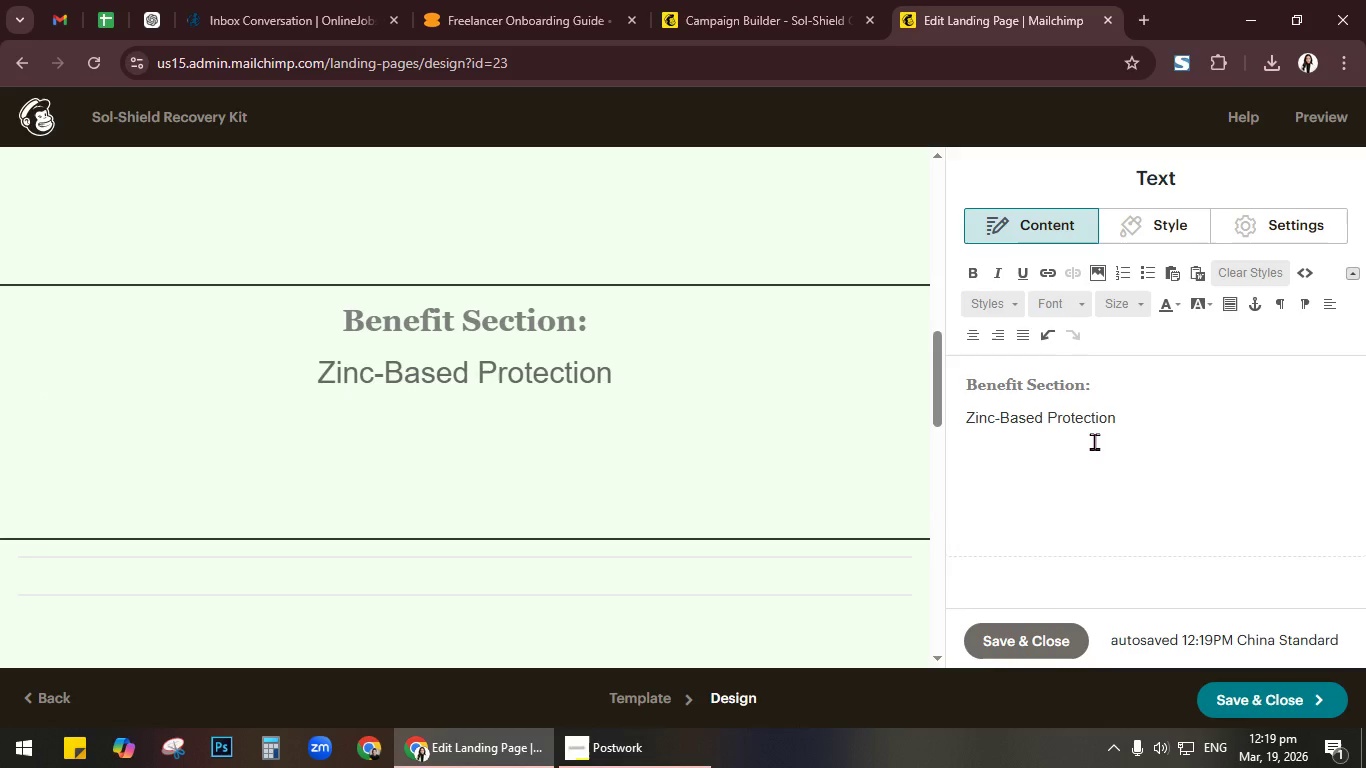 
key(Control+A)
 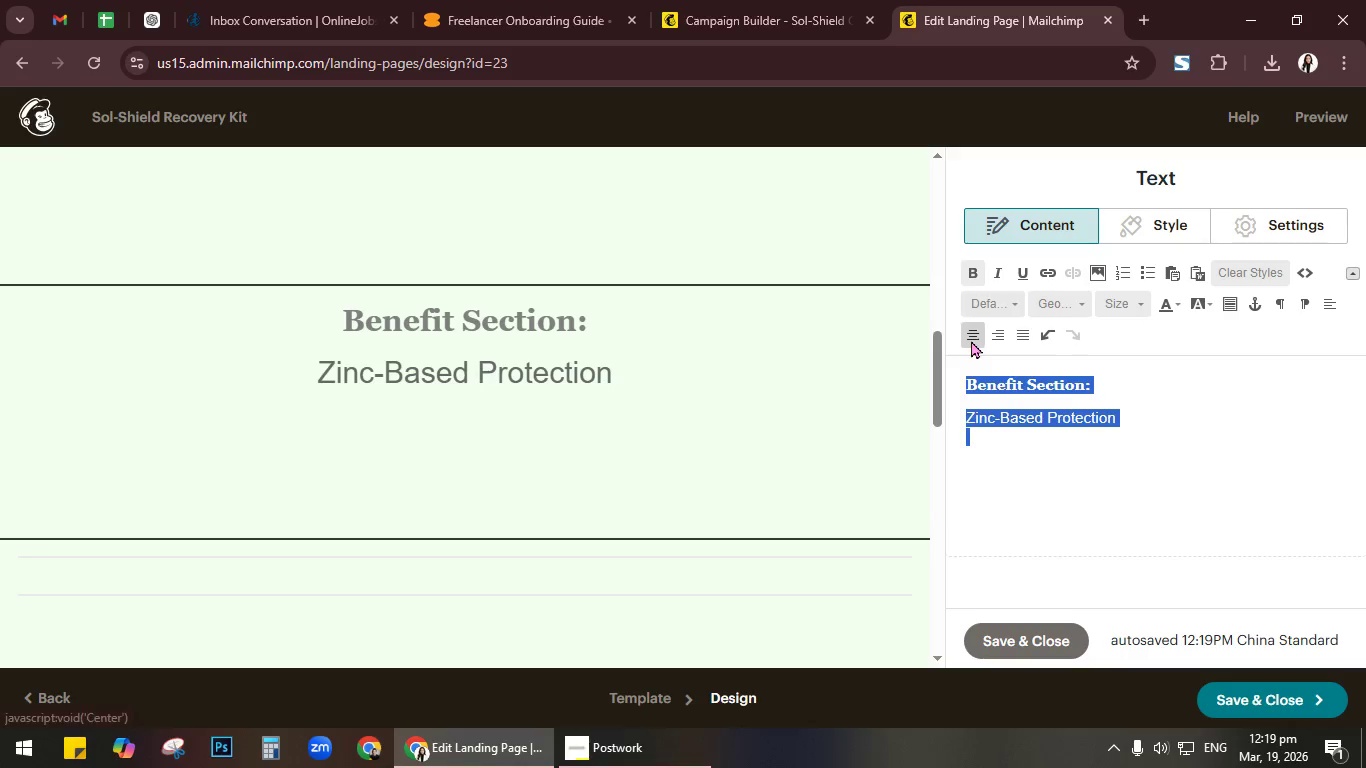 
left_click([971, 340])
 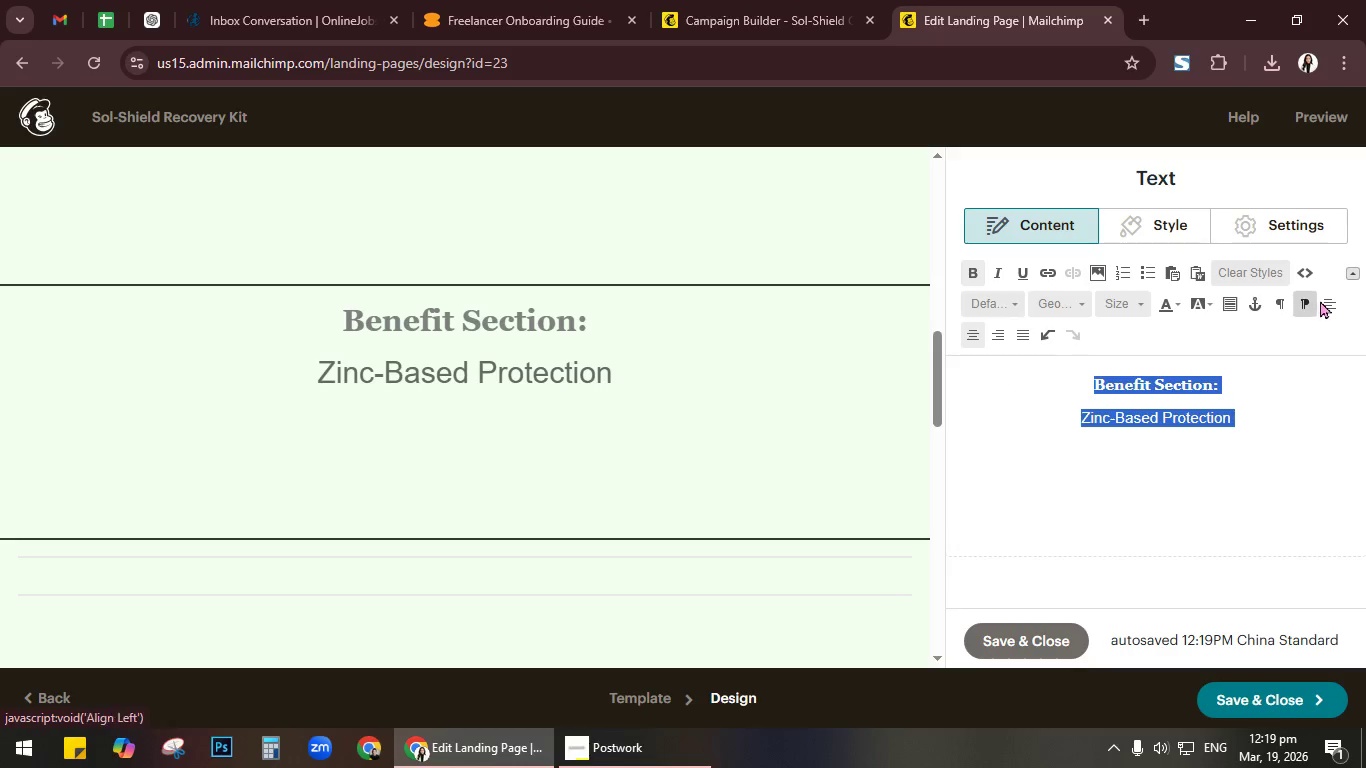 
left_click([1323, 301])
 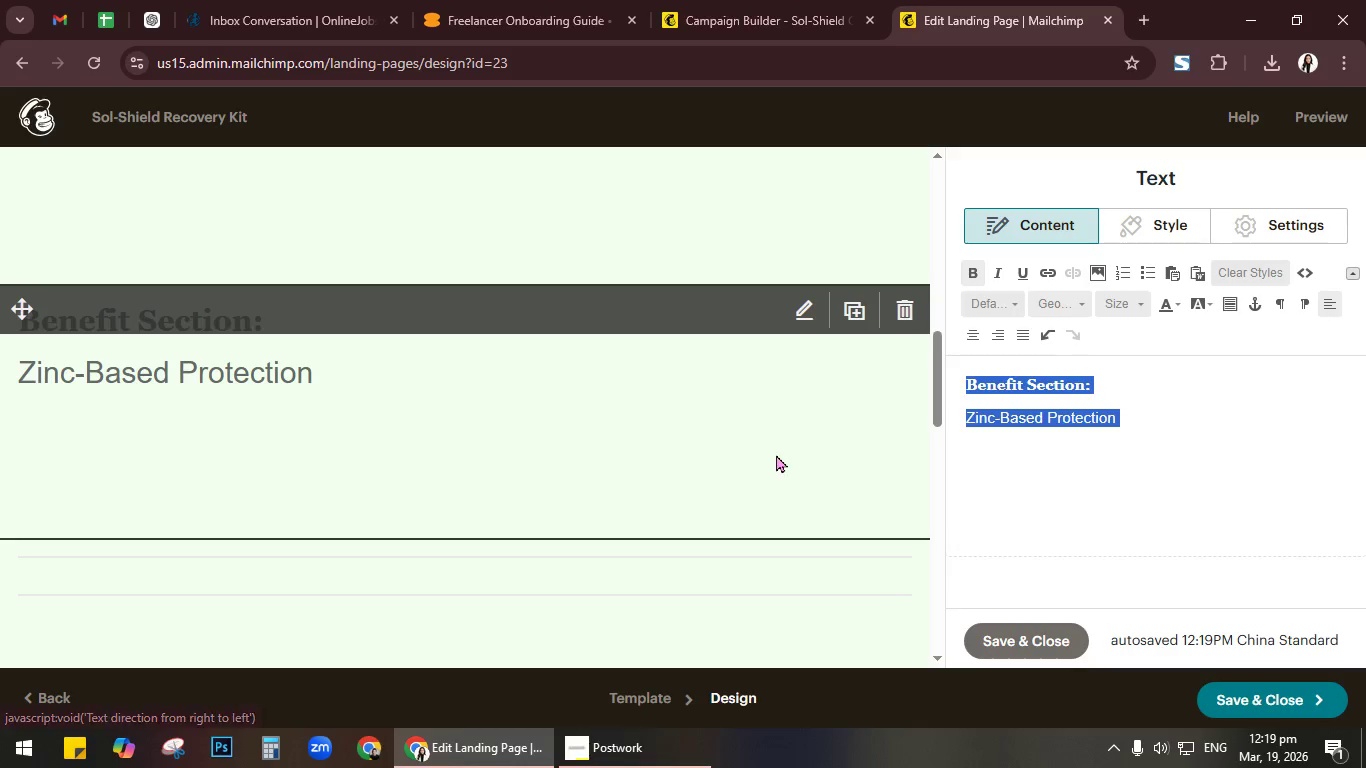 
left_click([400, 383])
 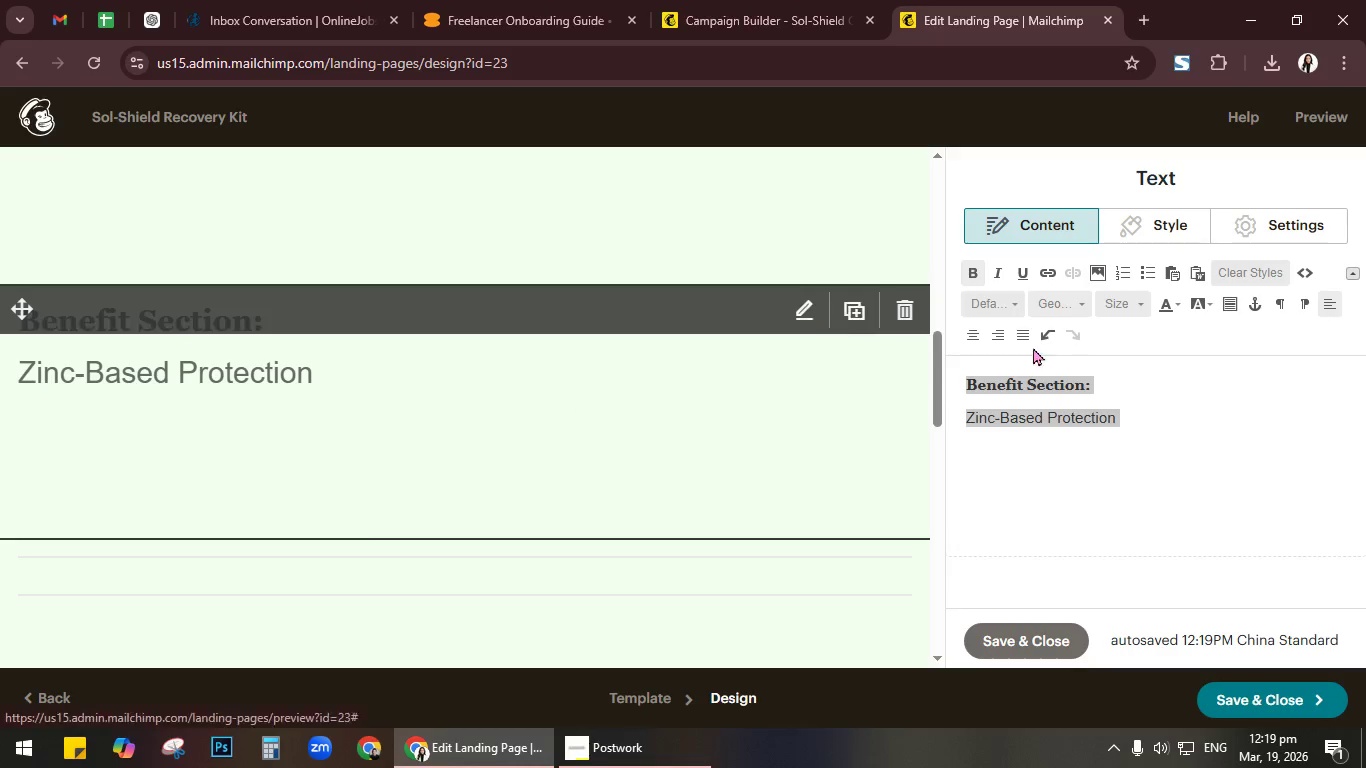 
left_click([1144, 402])
 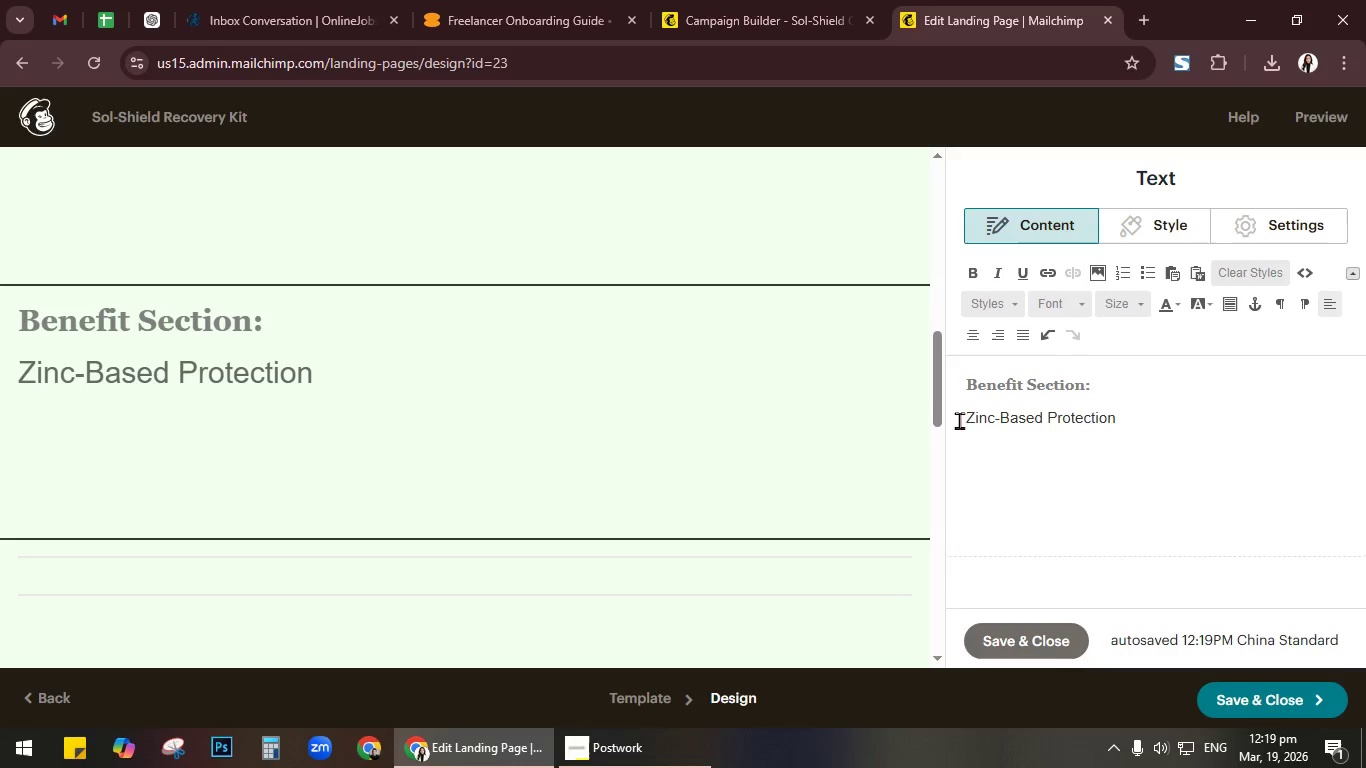 
left_click_drag(start_coordinate=[965, 420], to_coordinate=[1136, 421])
 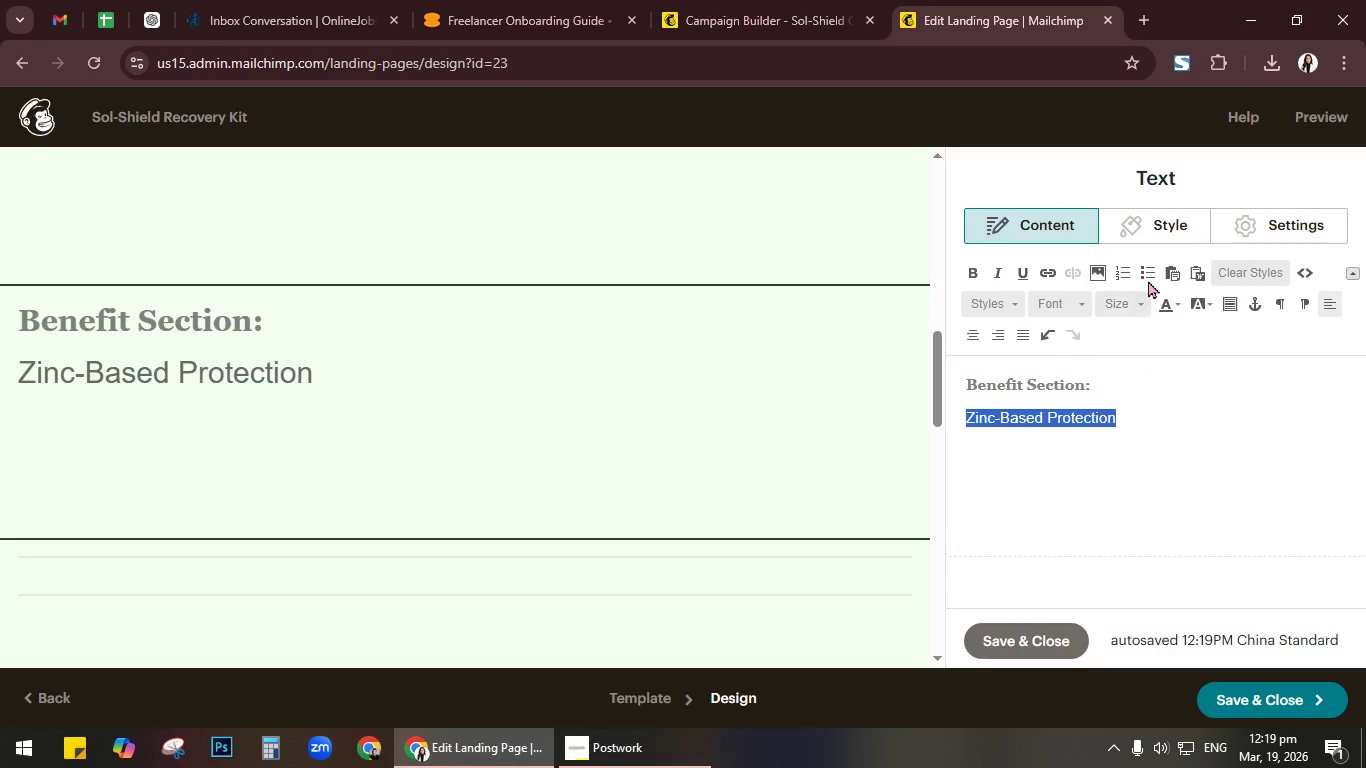 
left_click([1149, 270])
 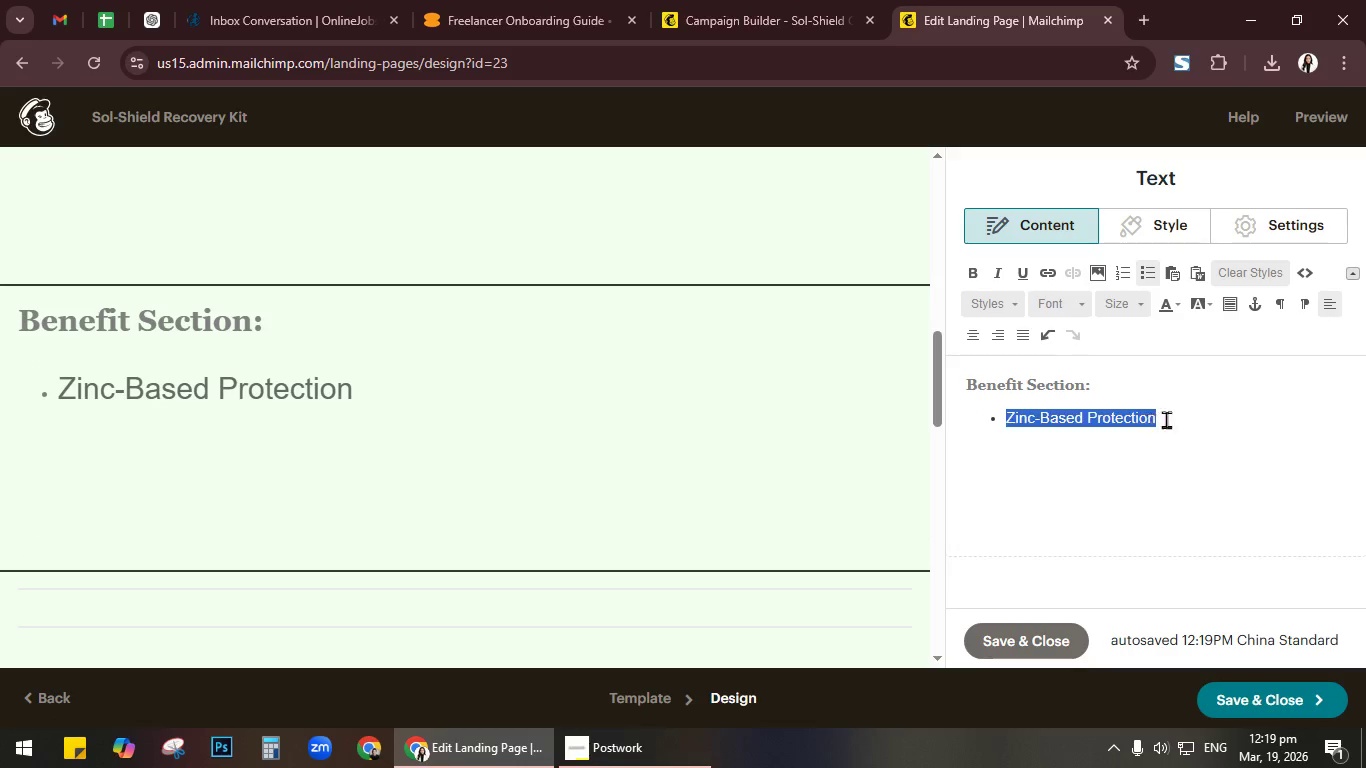 
left_click([1175, 416])
 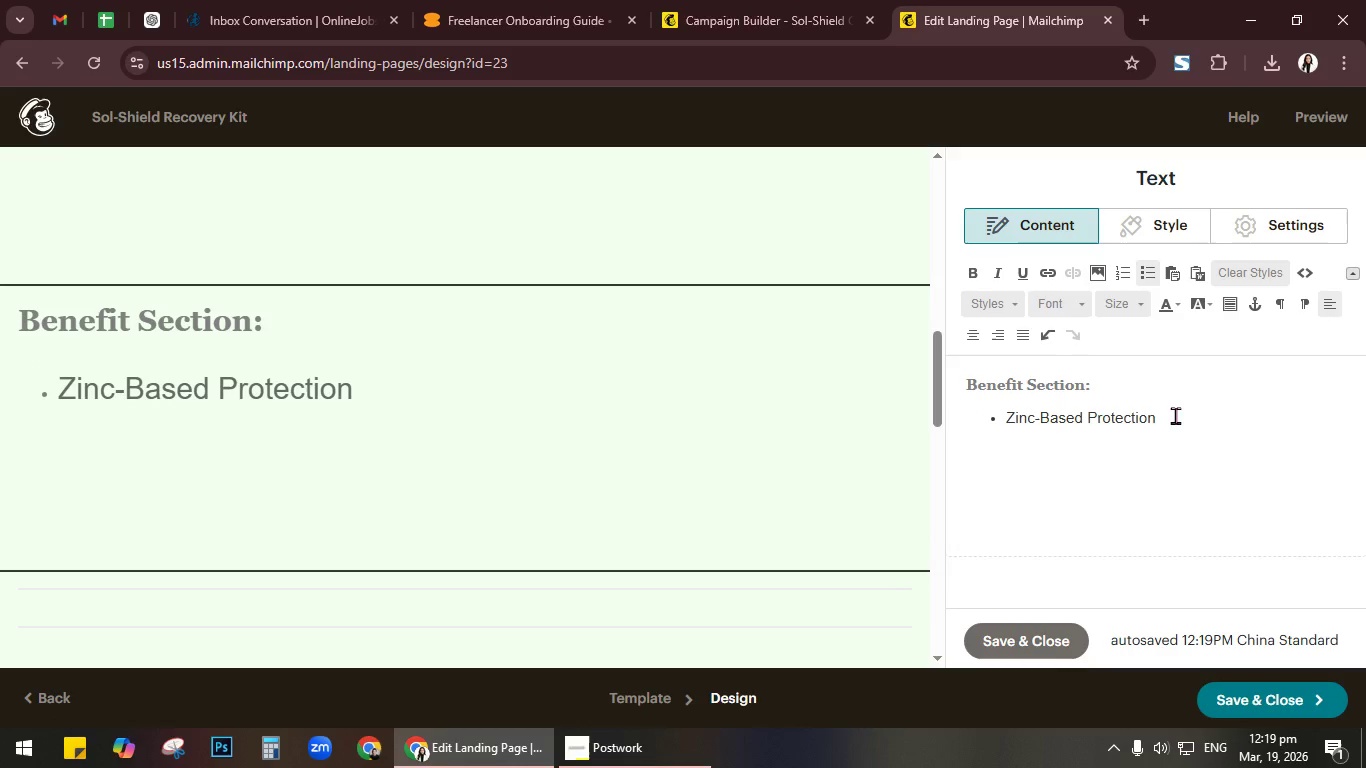 
key(Enter)
 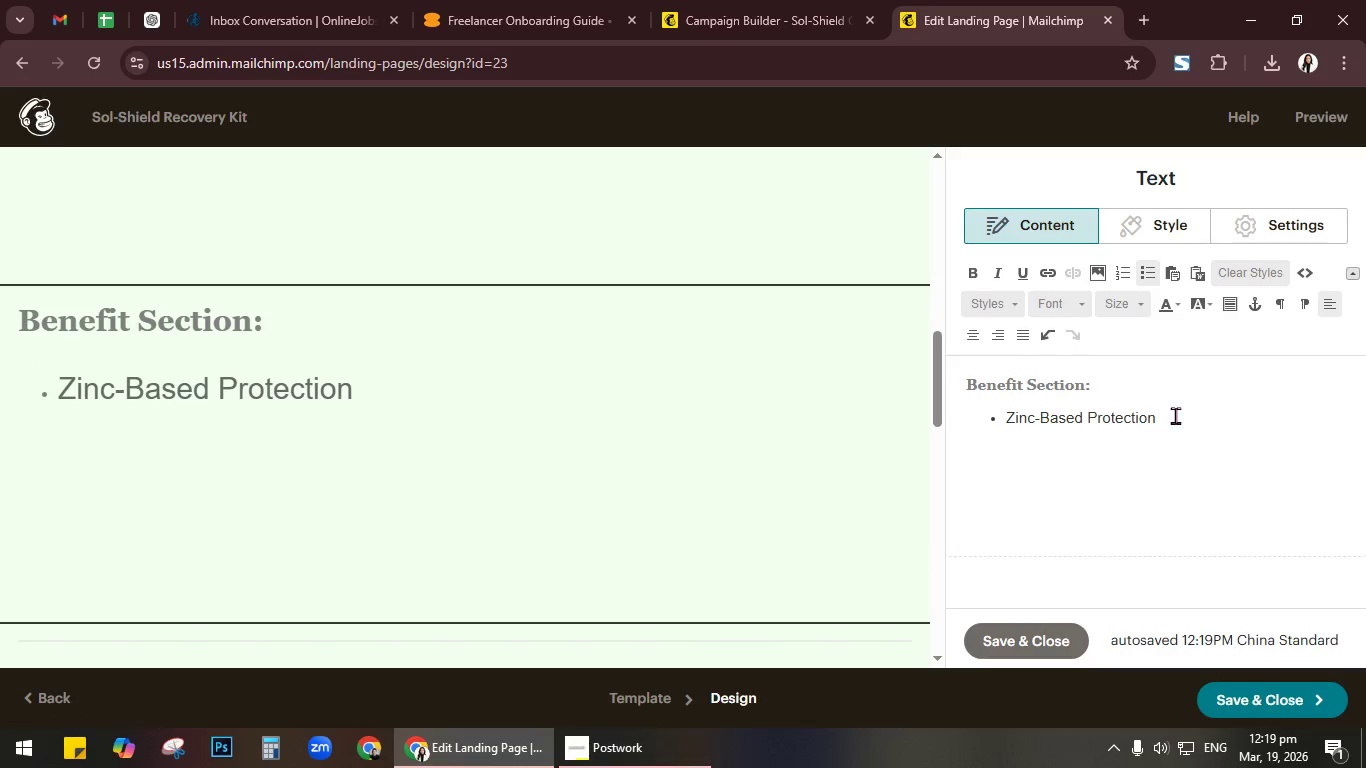 
type(Shields sensitive skin from harmfuk)
key(Backspace)
type(l )
 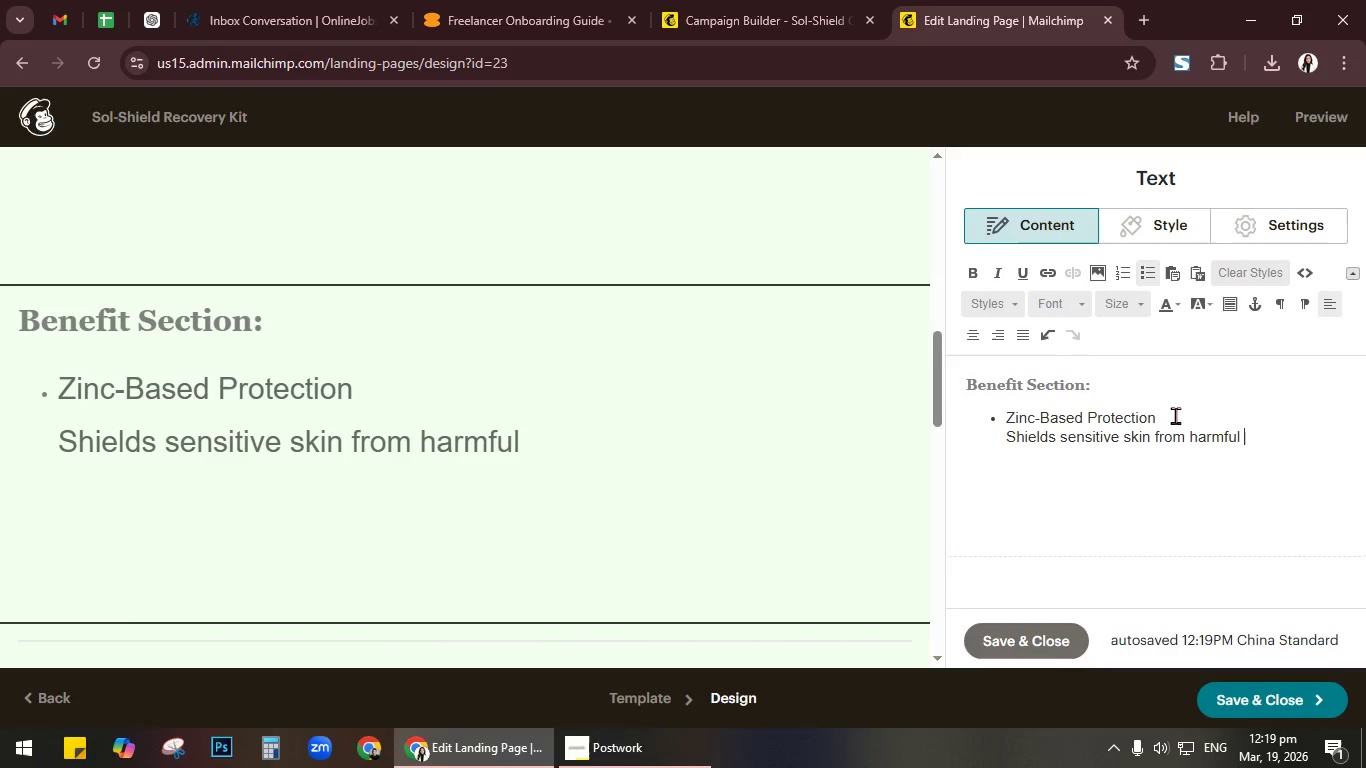 
hold_key(key=ShiftRight, duration=0.62)
 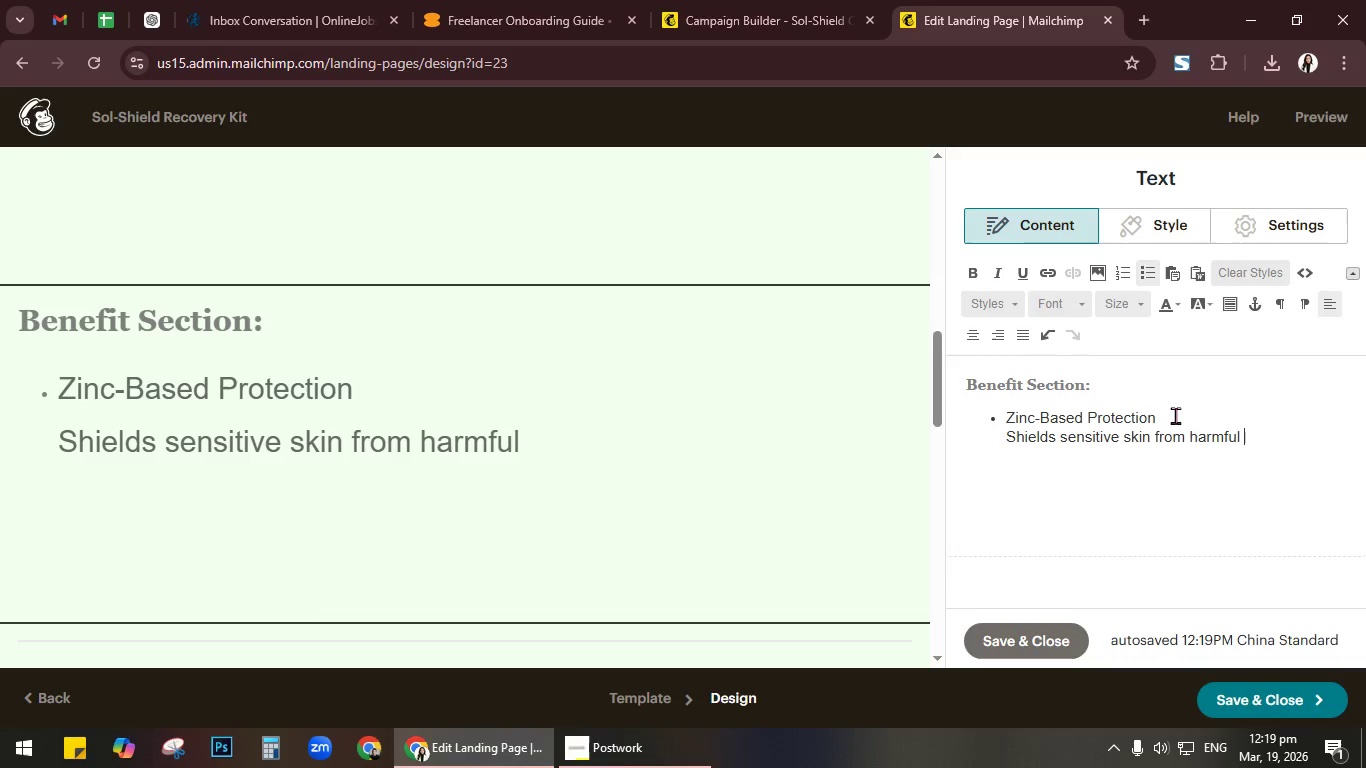 
wait(9.17)
 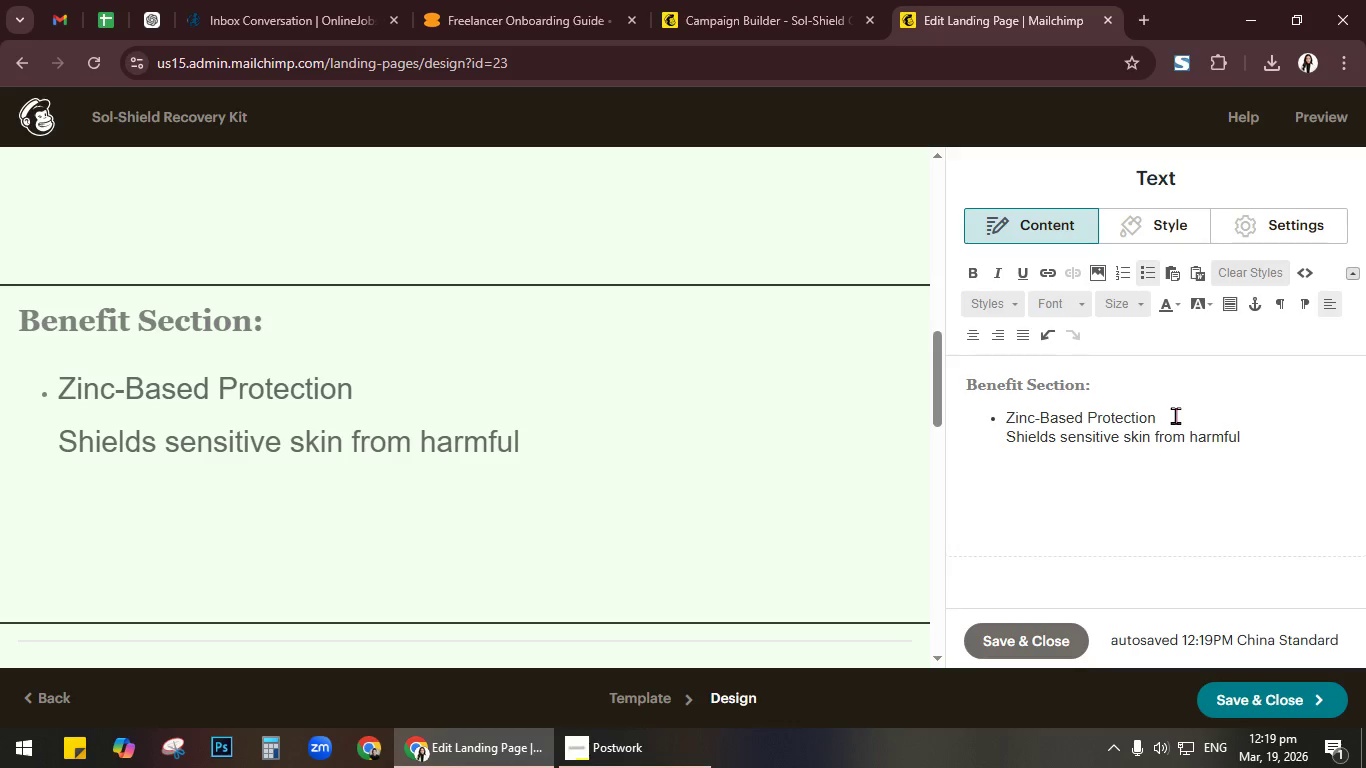 
type(UV rays)
 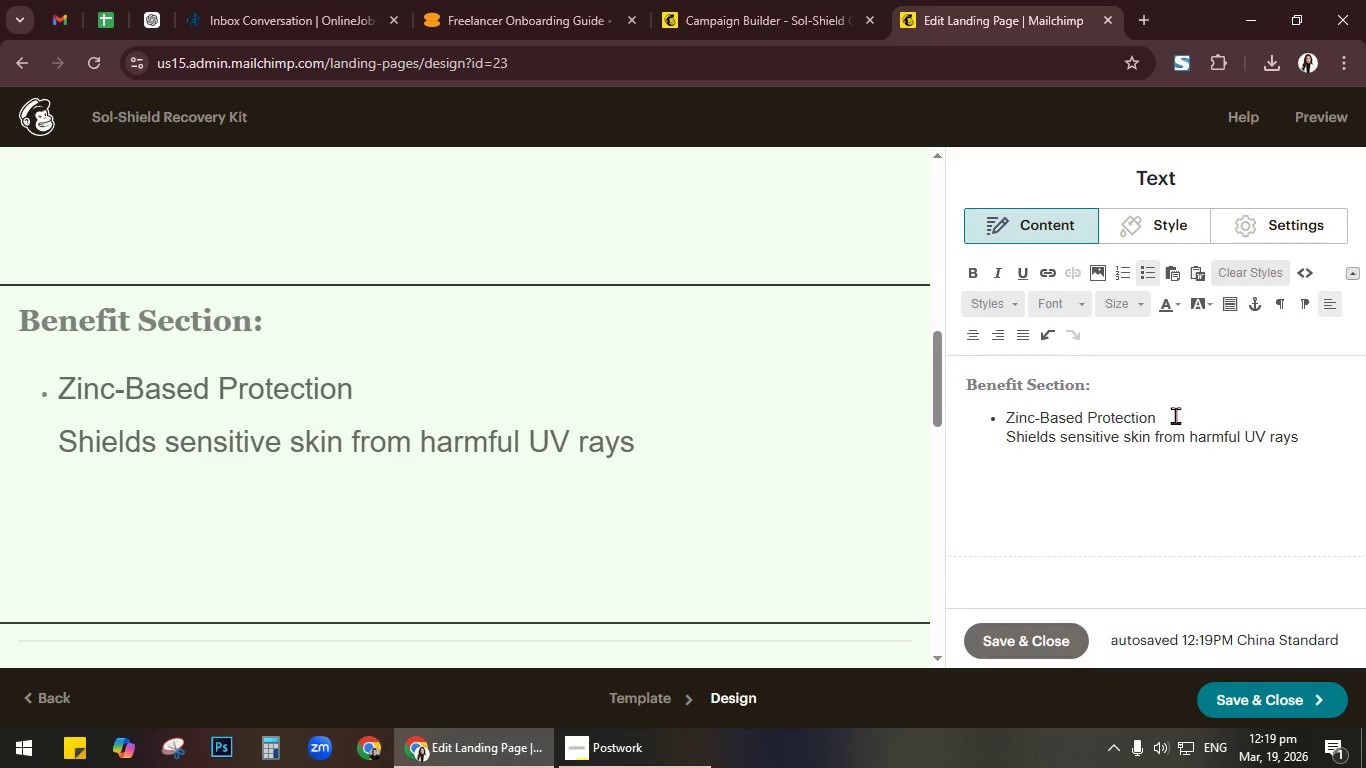 
key(Shift+Enter)
 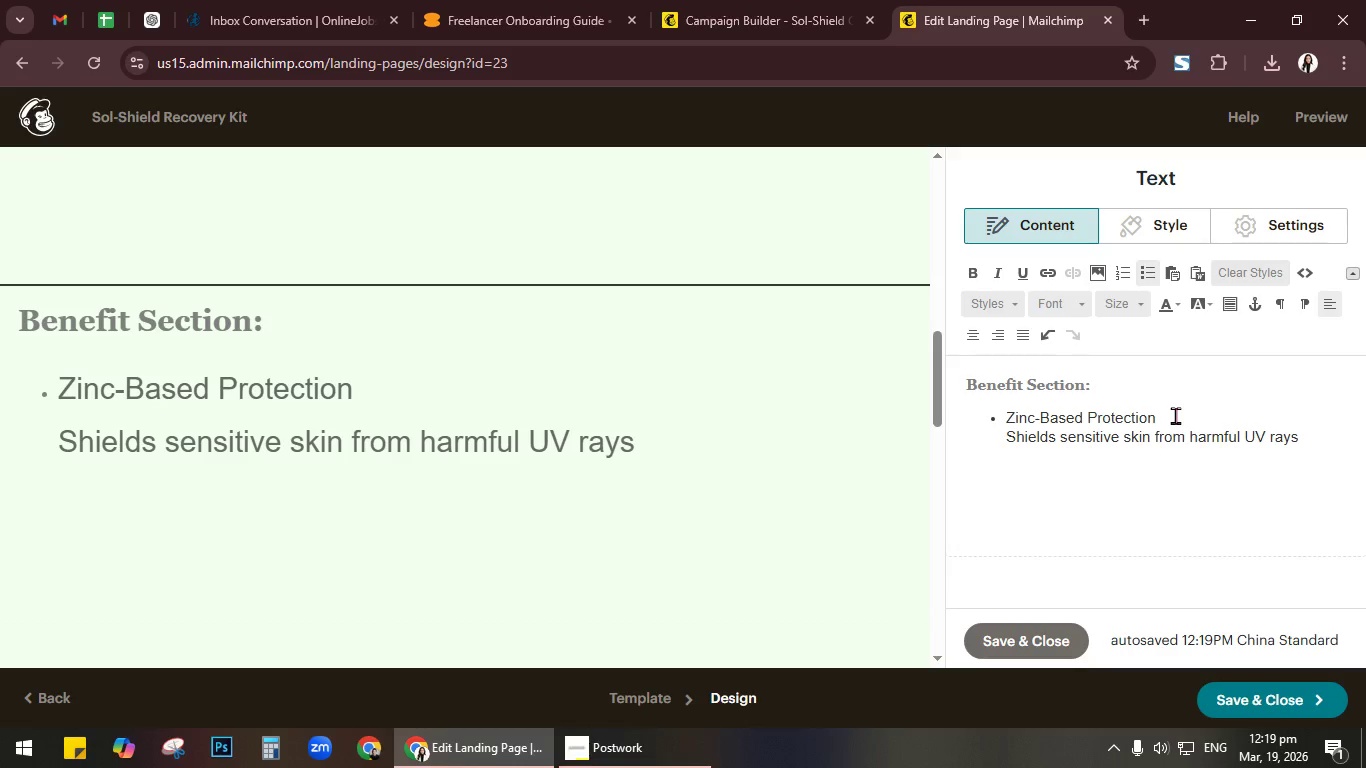 
key(Backspace)
 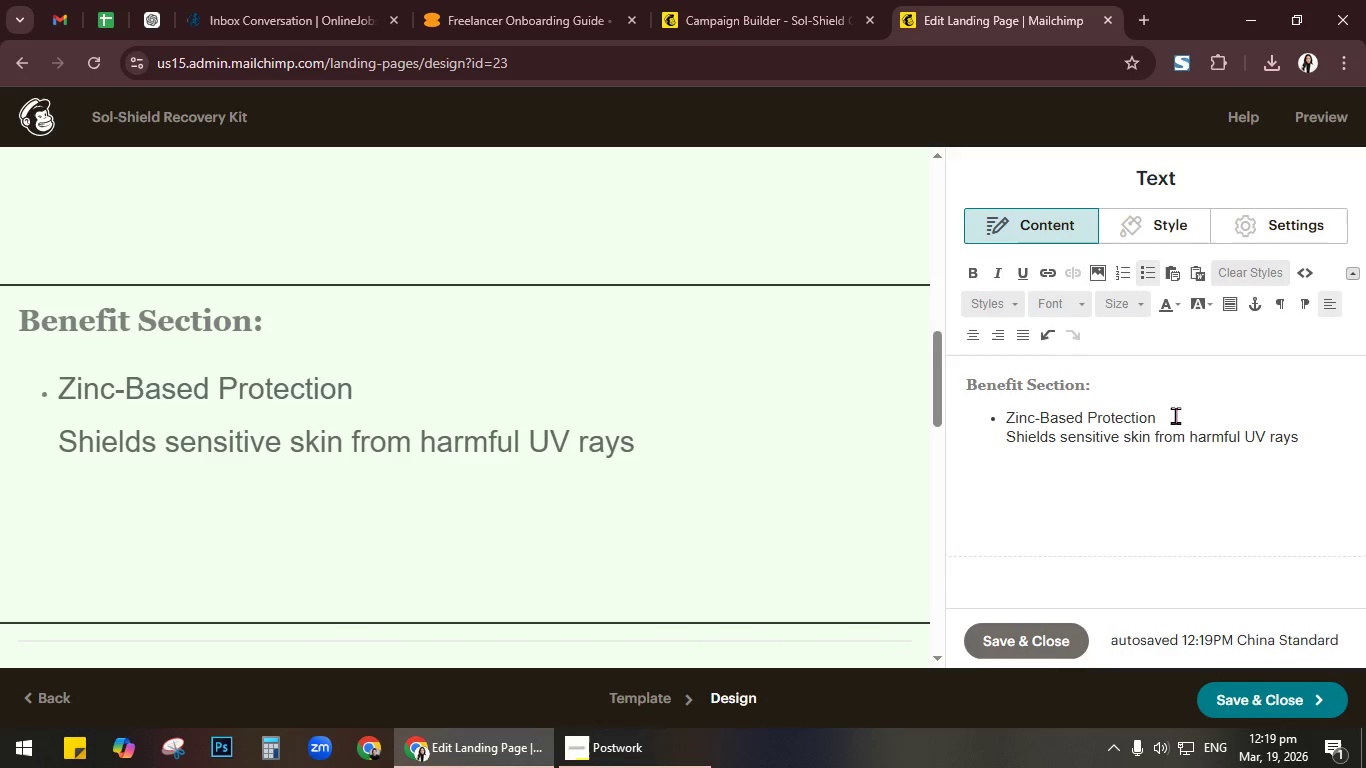 
key(Enter)
 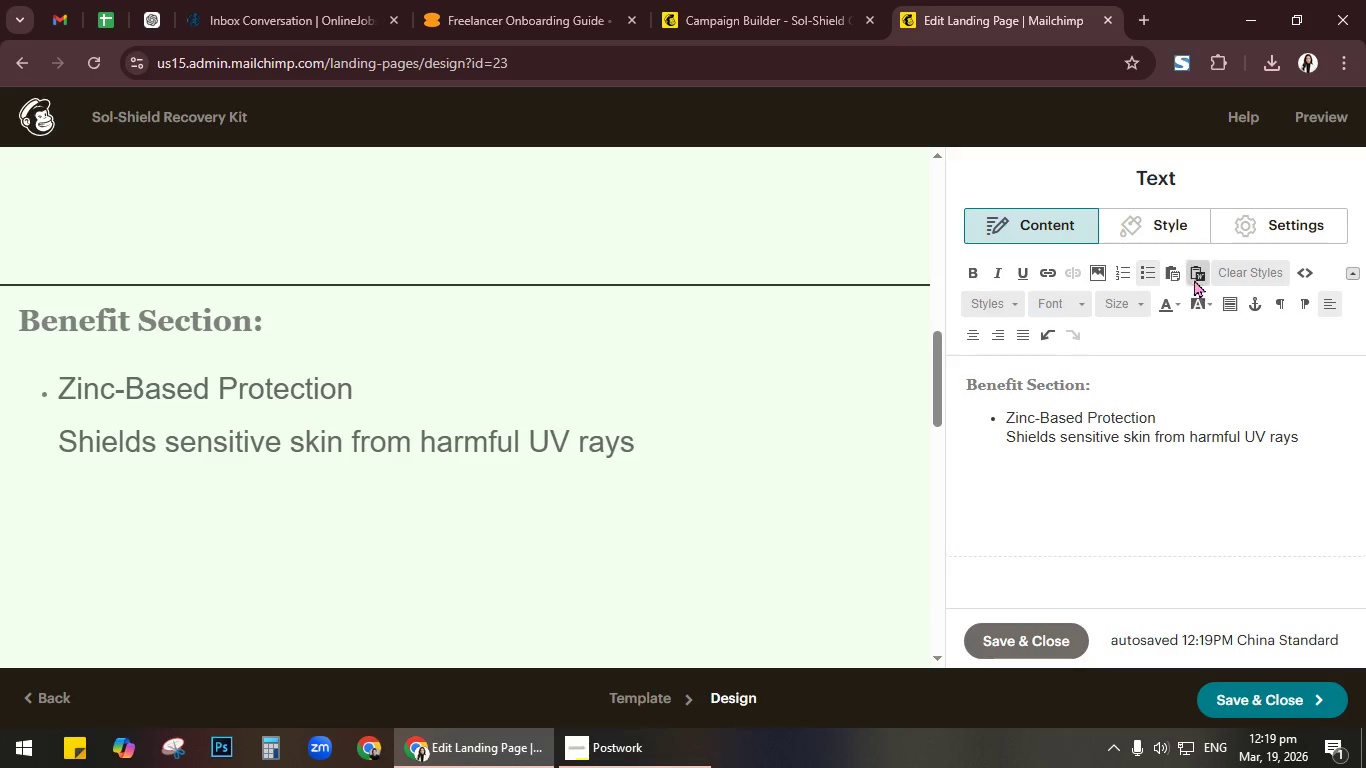 
left_click([1150, 273])
 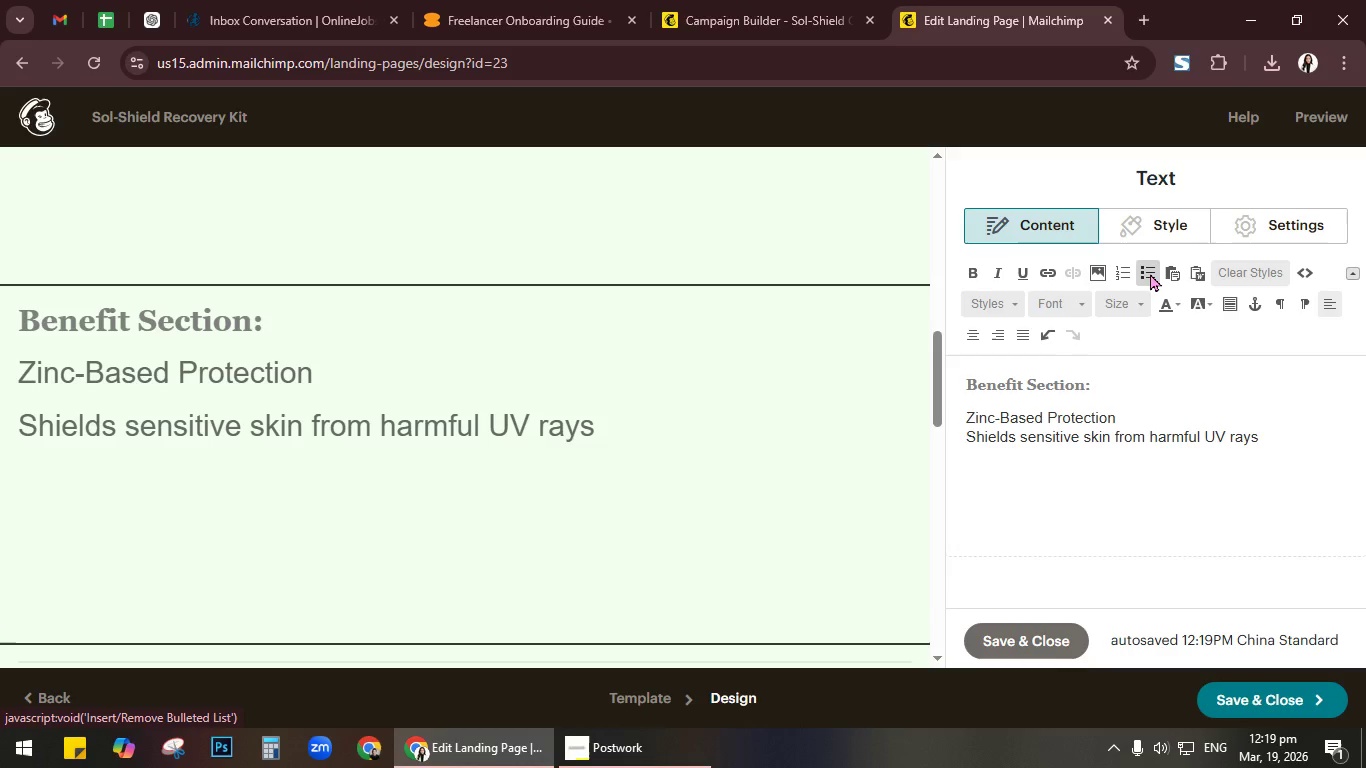 
left_click([1150, 273])
 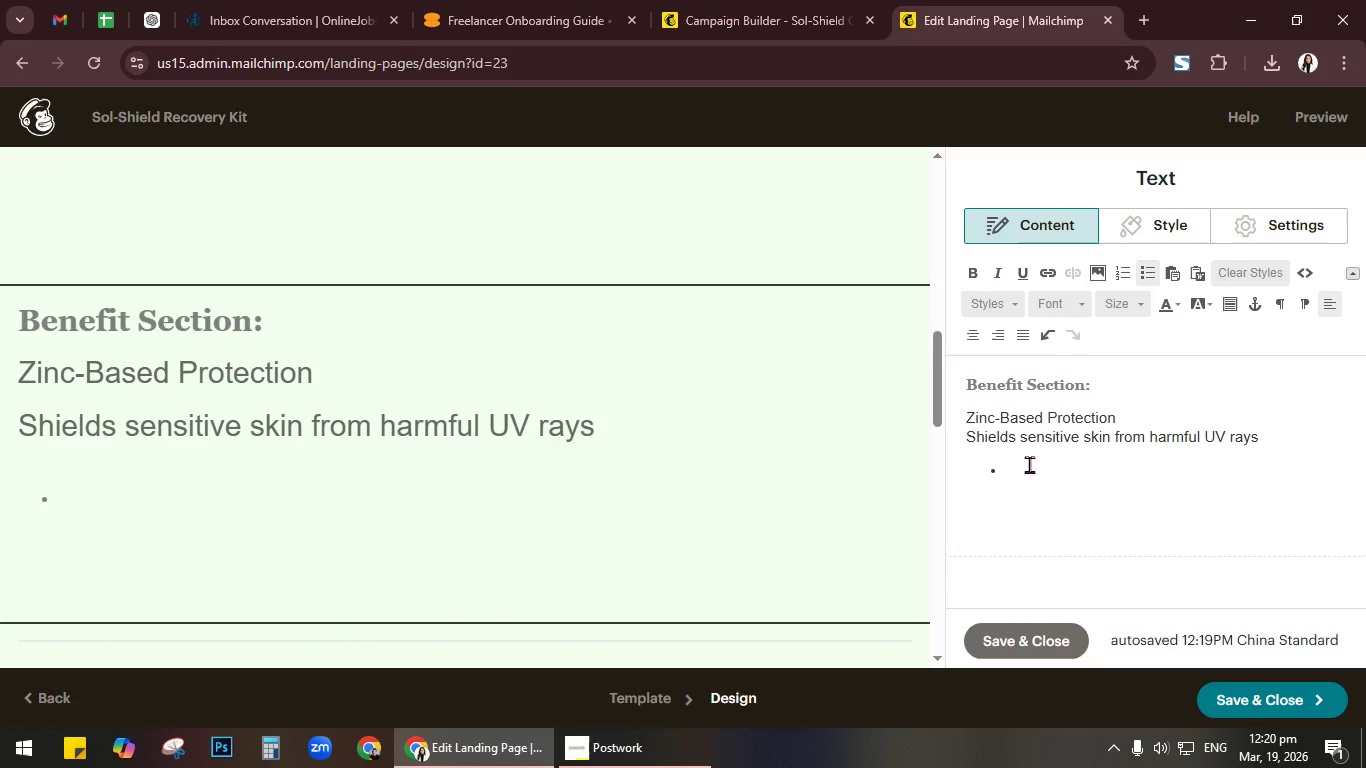 
key(Backspace)
type(Cooling ALoe)
key(Backspace)
key(Backspace)
key(Backspace)
type(leo)
key(Backspace)
key(Backspace)
type(oe Formula)
 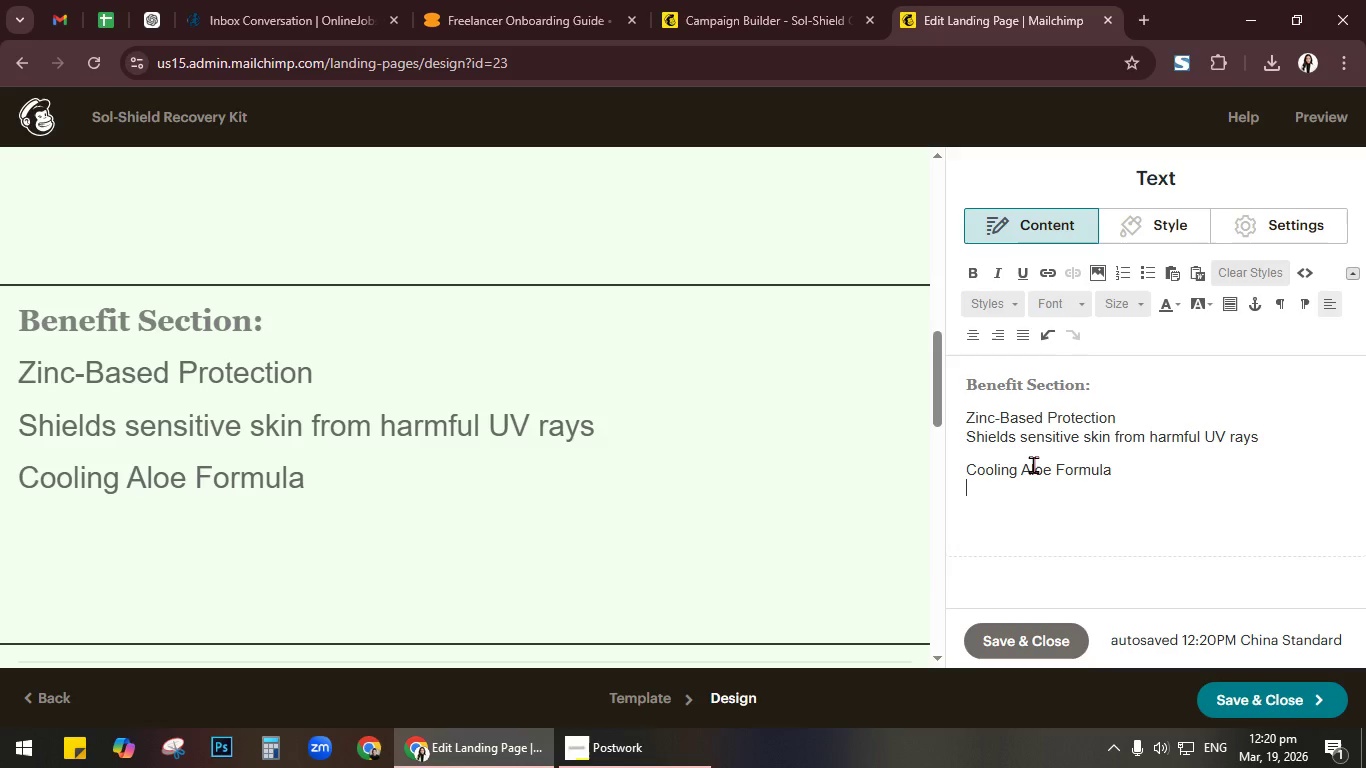 
 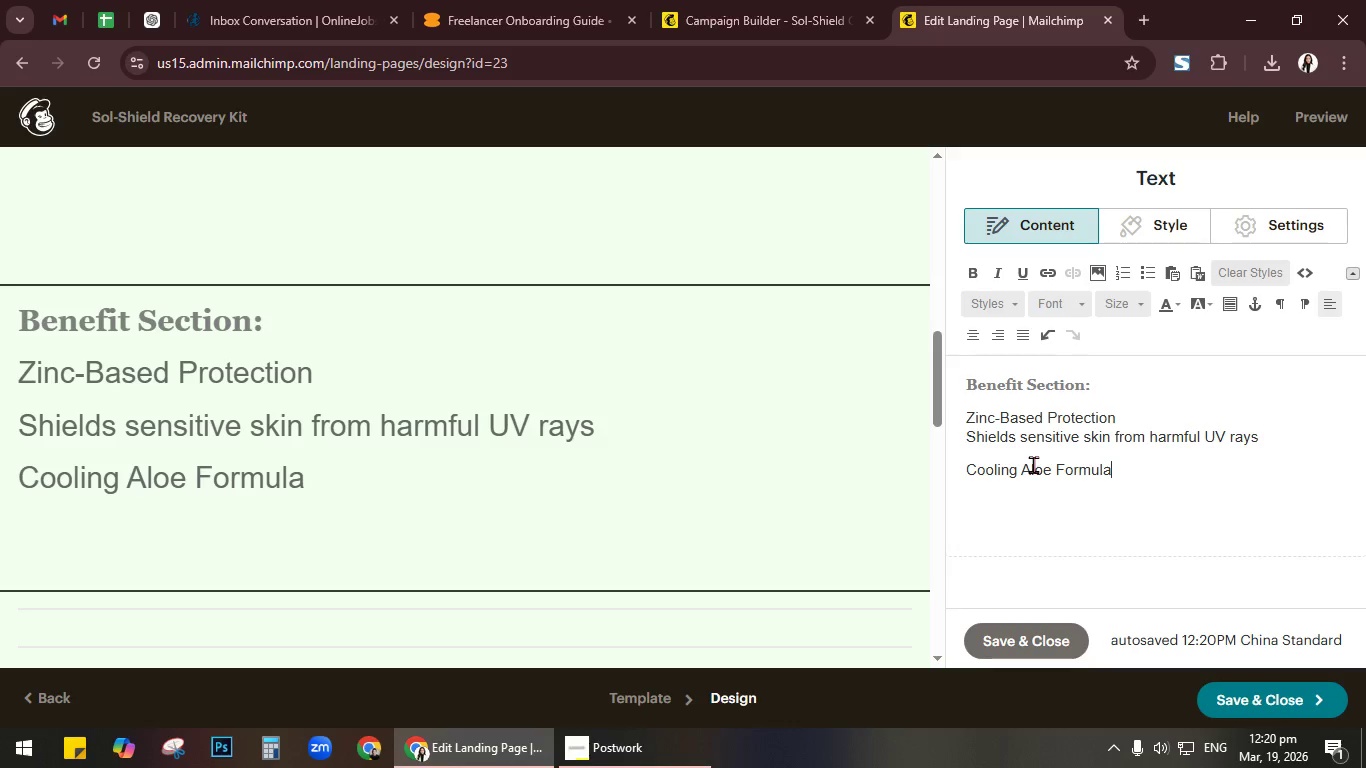 
key(Shift+Enter)
 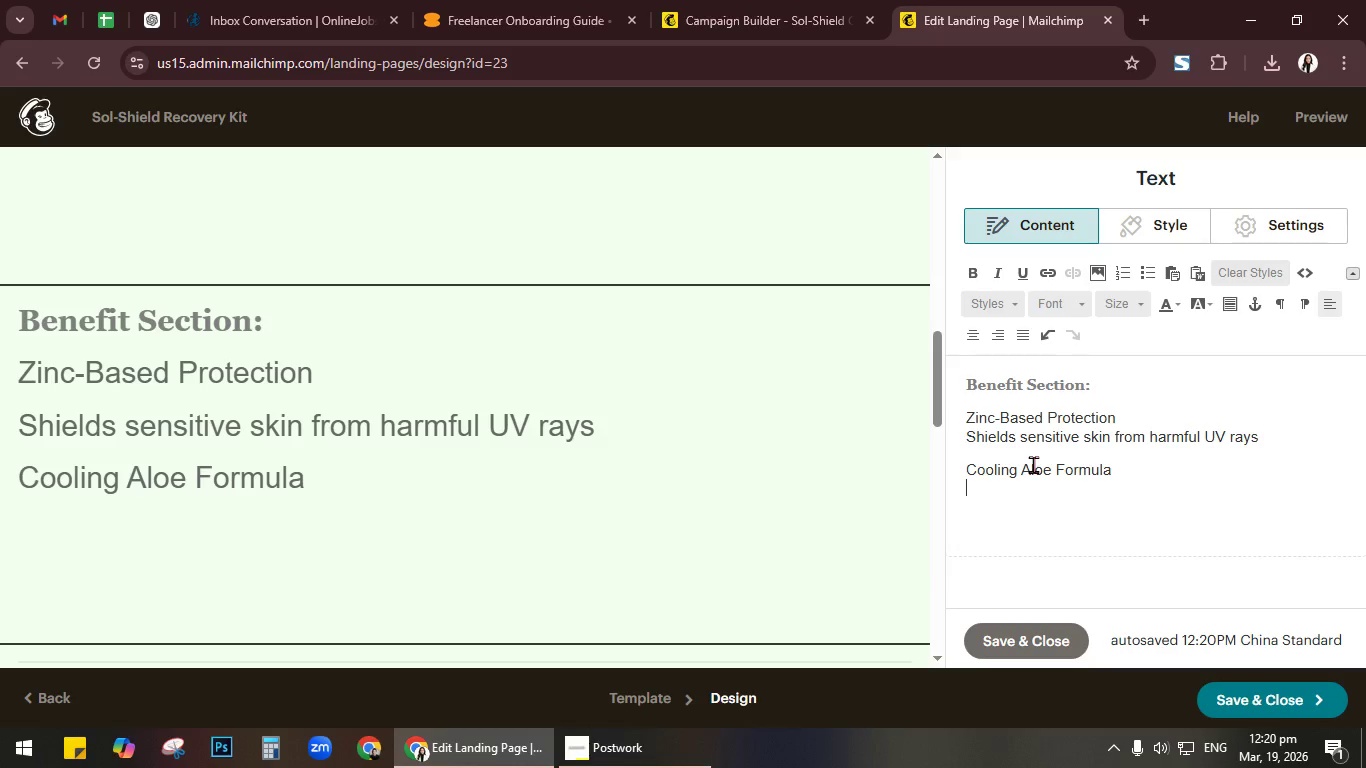 
type(Instantly calms redness and irritation)
 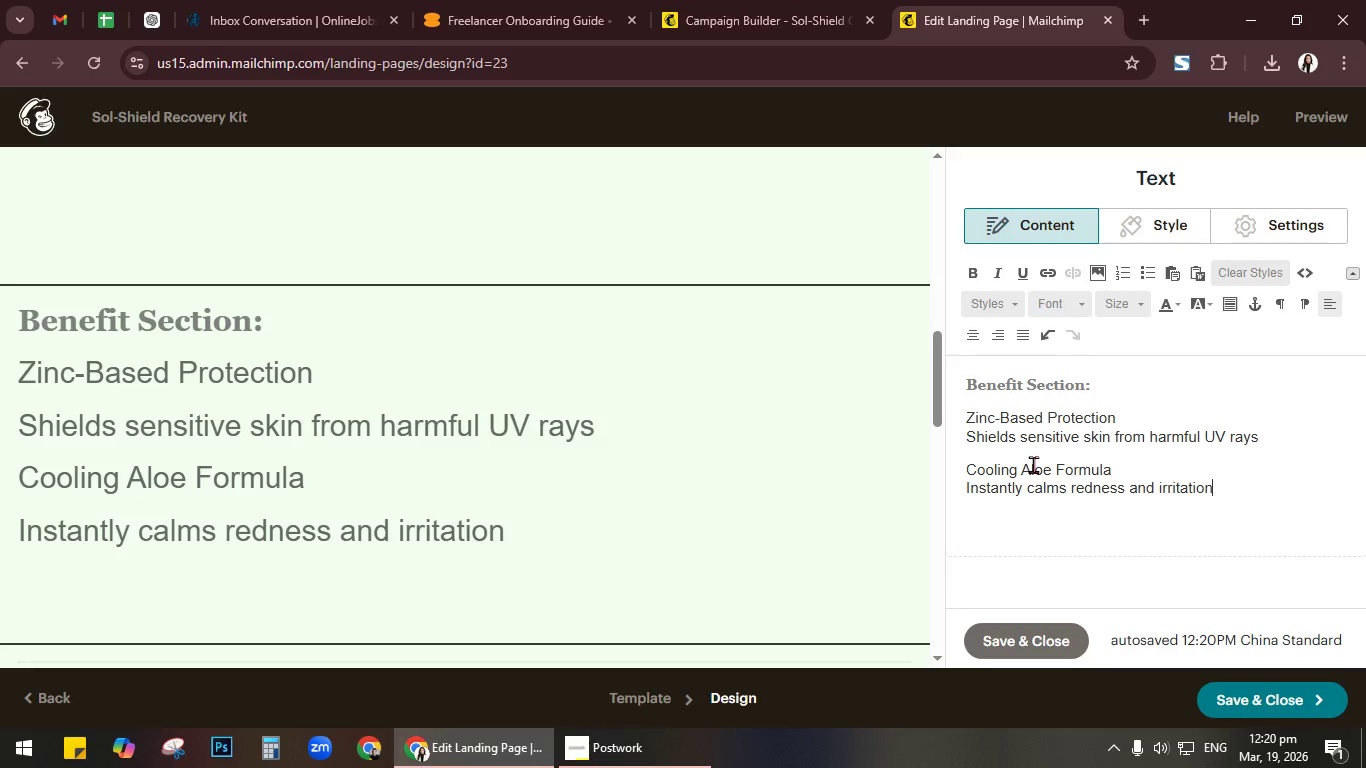 
key(Enter)
 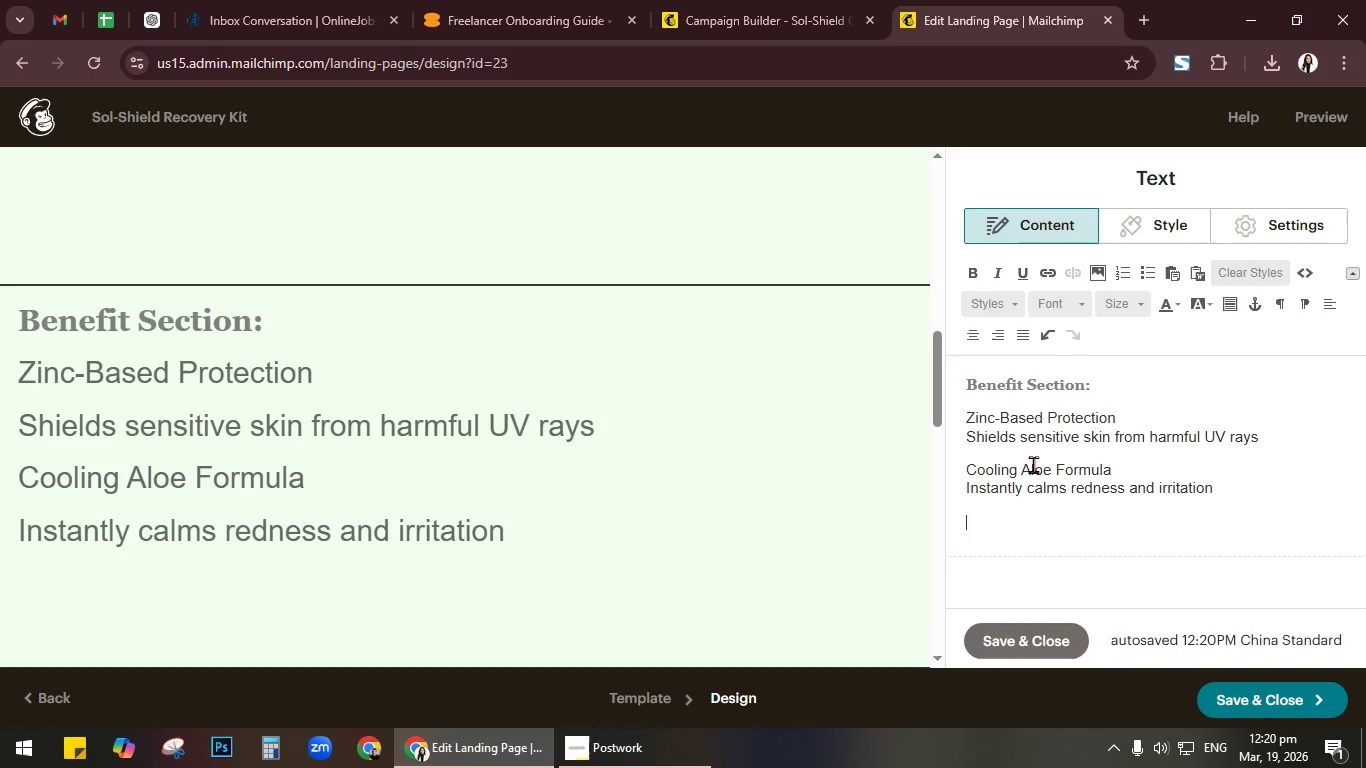 
type(Non-Con)
key(Backspace)
key(Backspace)
key(Backspace)
key(Backspace)
key(Backspace)
key(Backspace)
key(Backspace)
key(Backspace)
 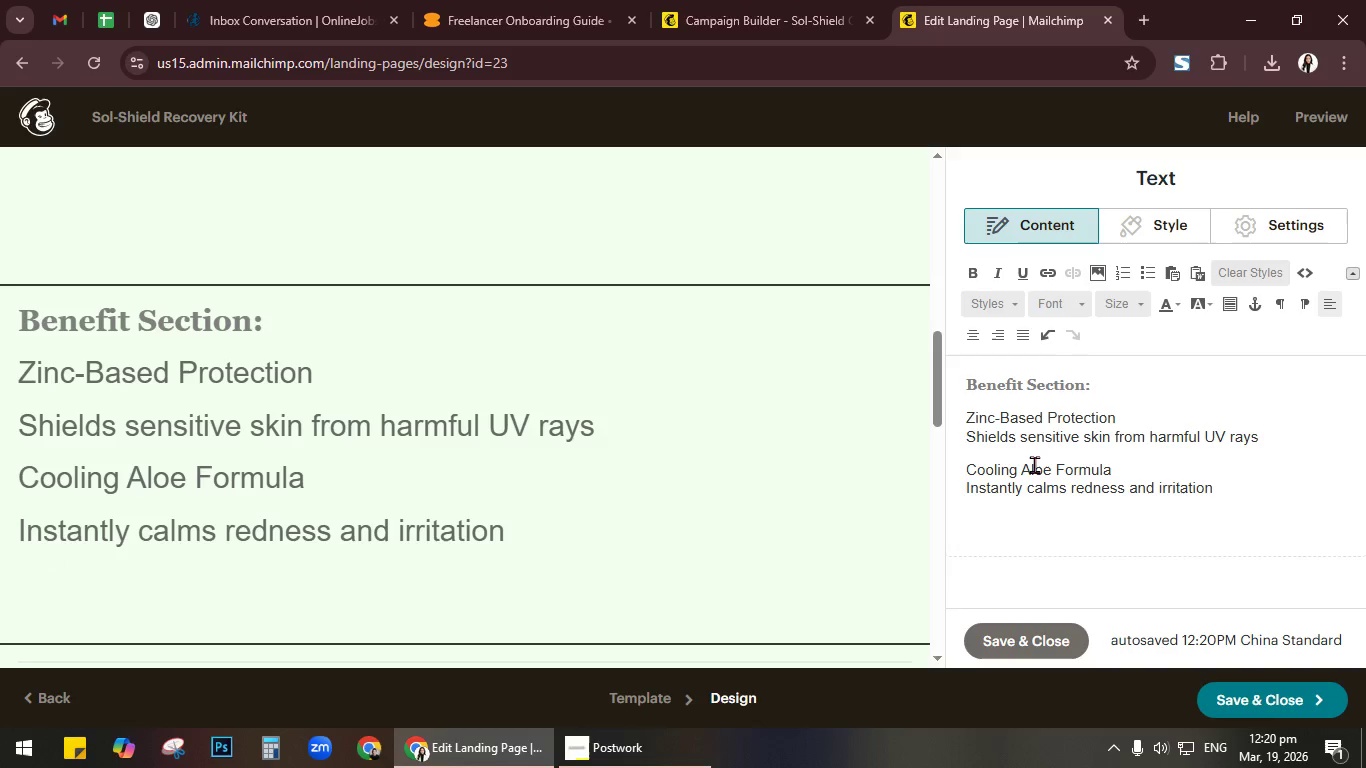 
key(Shift+Enter)
 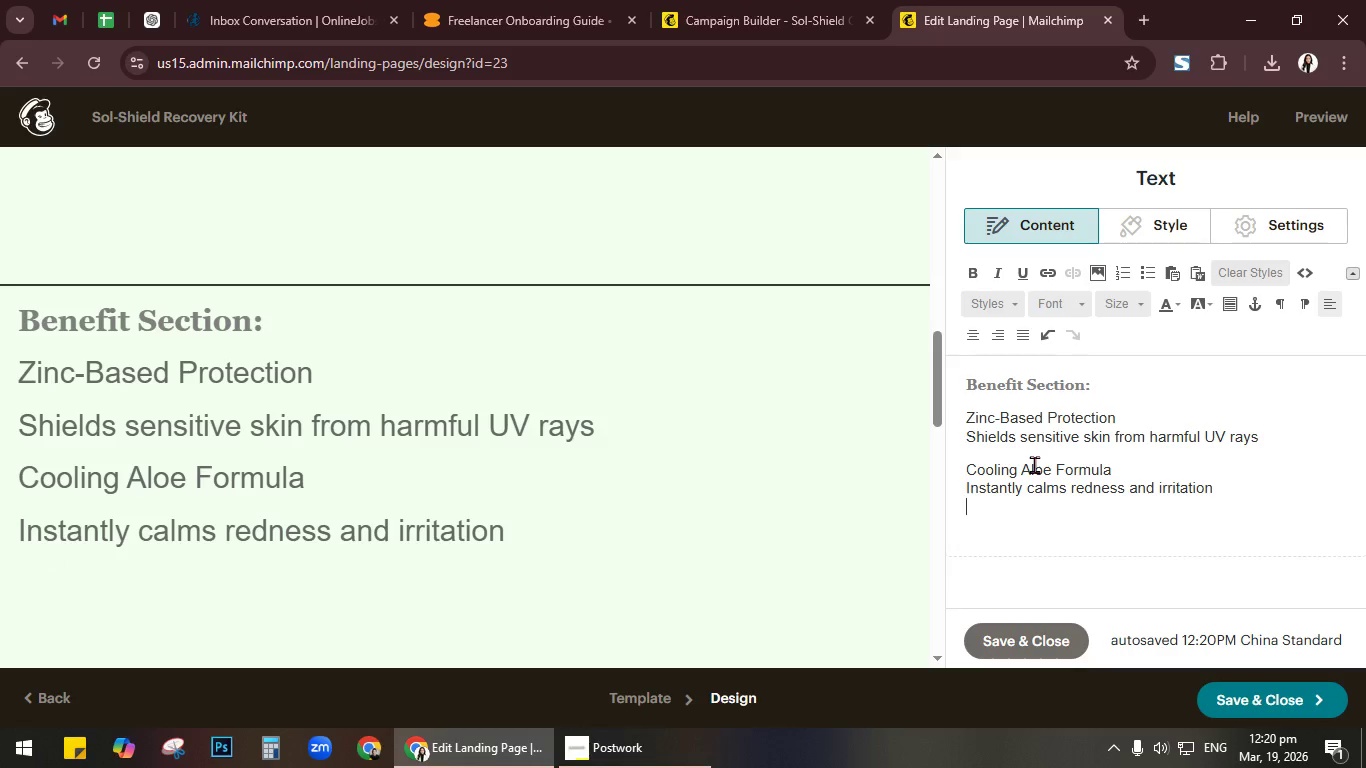 
key(Shift+Enter)
 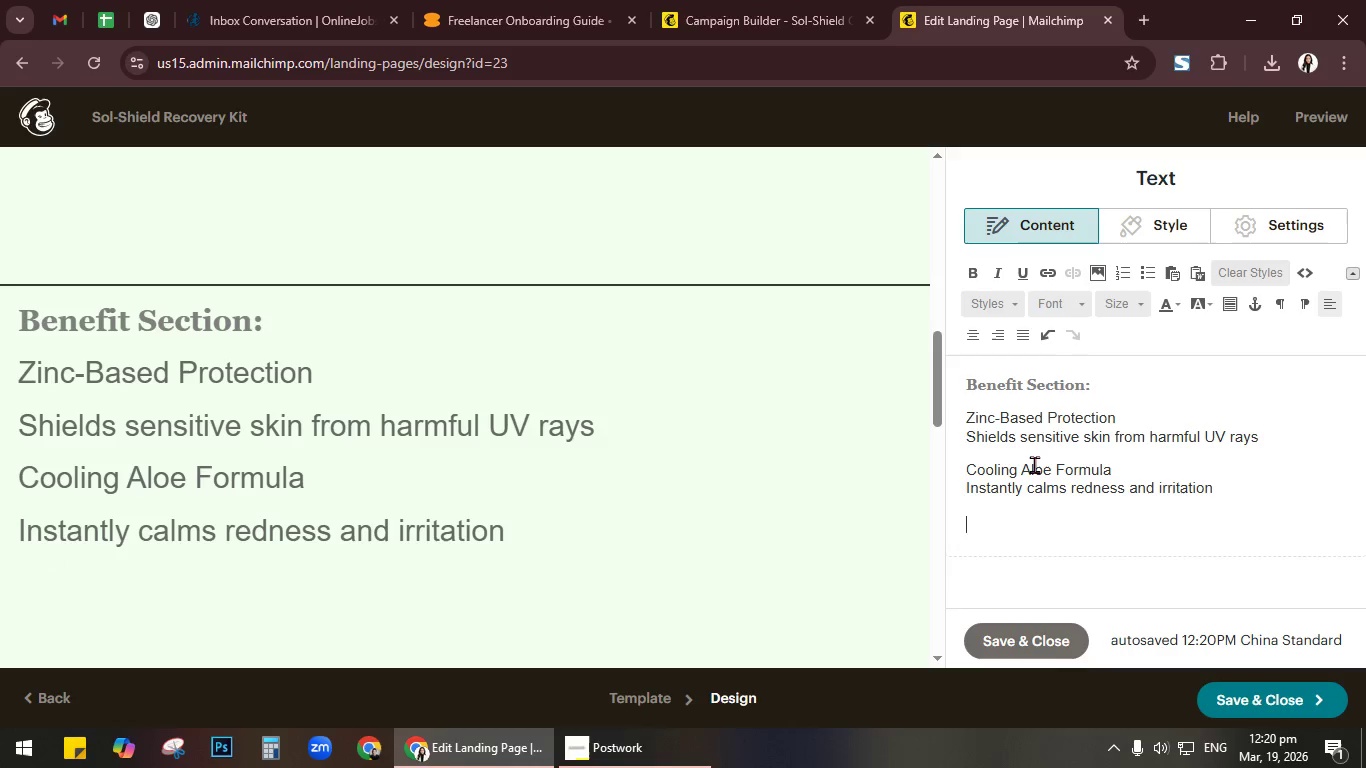 
type(Non-Con)
key(Backspace)
type(mm)
key(Backspace)
type(edogenic Care)
 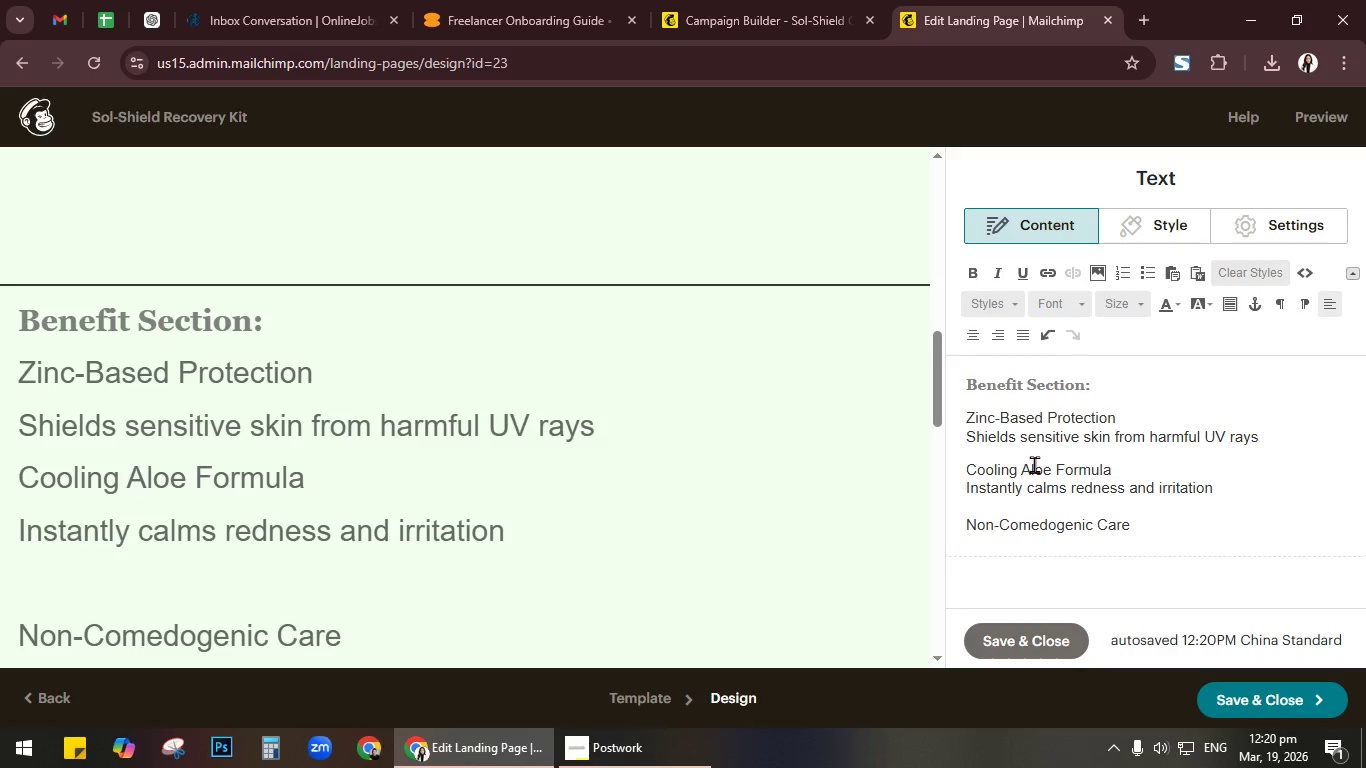 
key(Enter)
 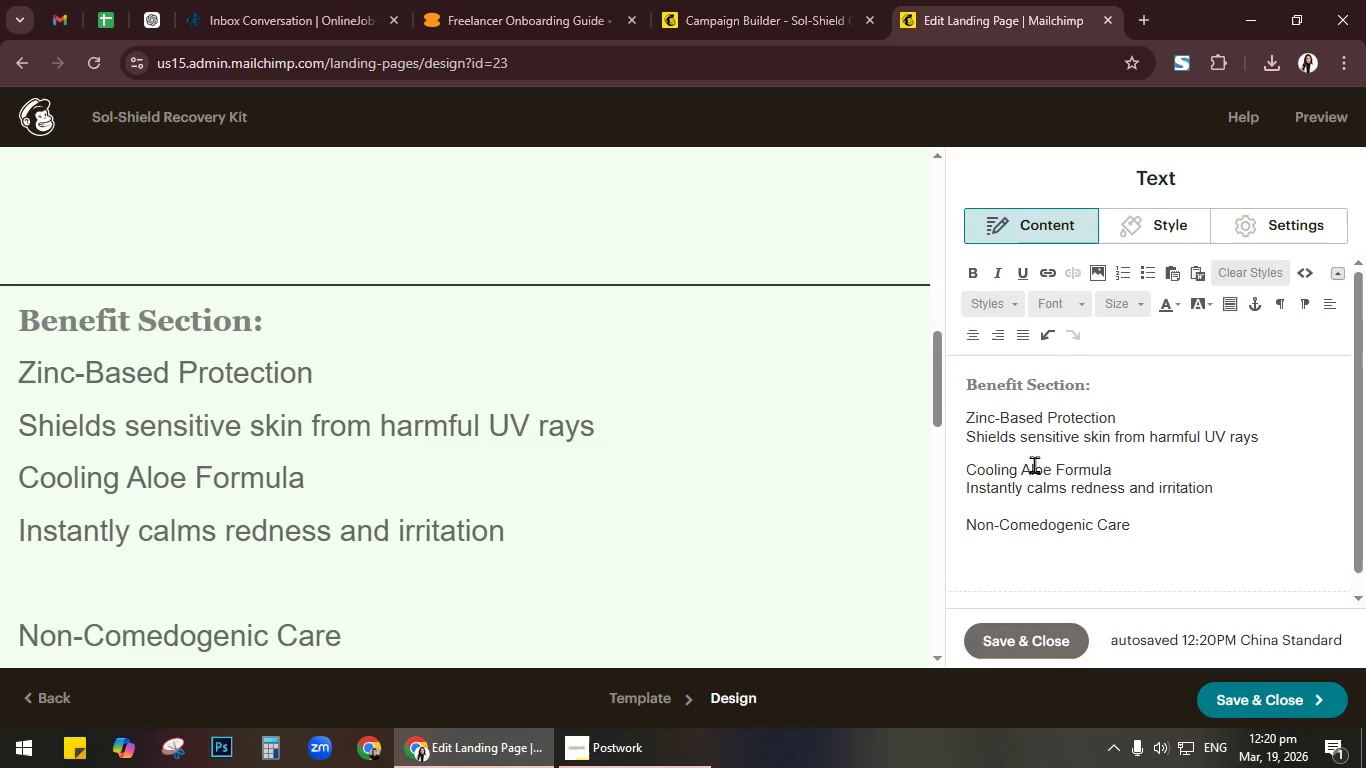 
type(Wont cloge)
key(Backspace)
 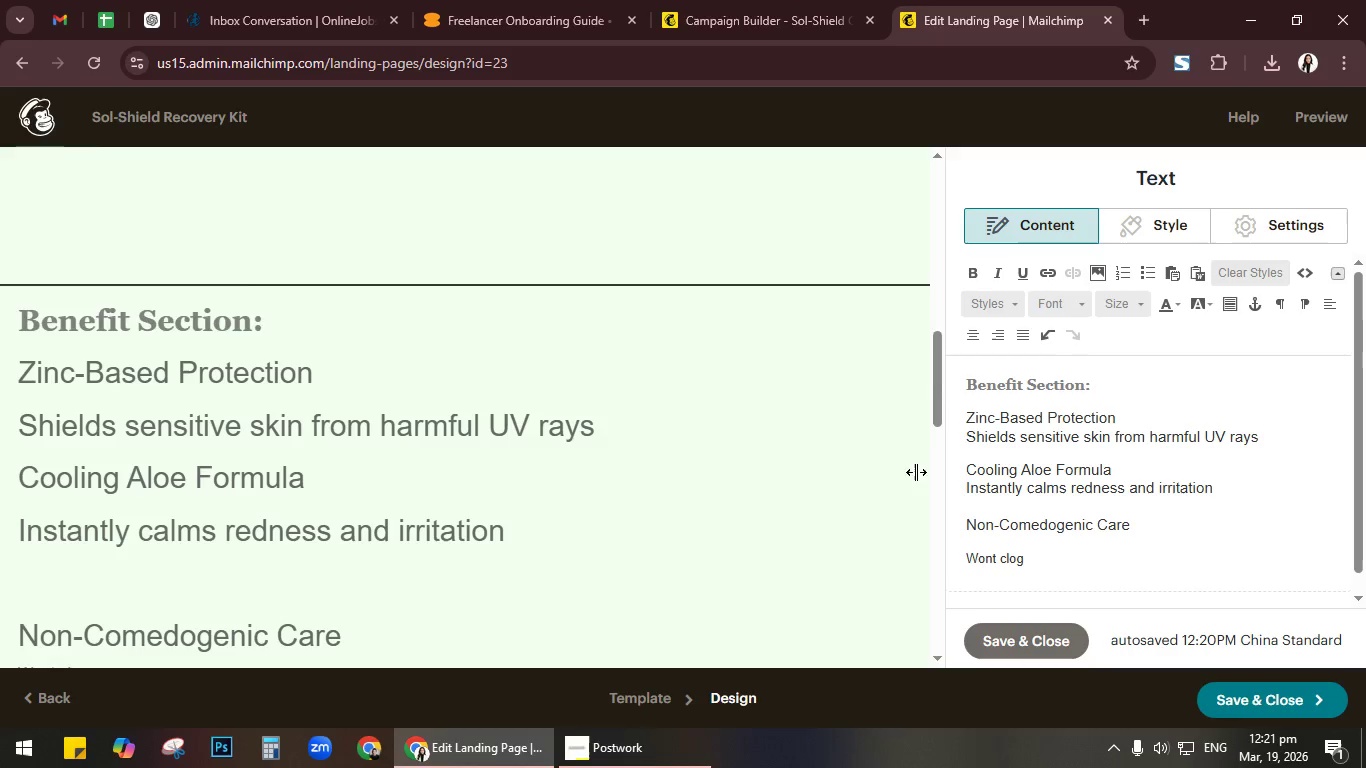 
scroll: coordinate [758, 442], scroll_direction: down, amount: 1.0
 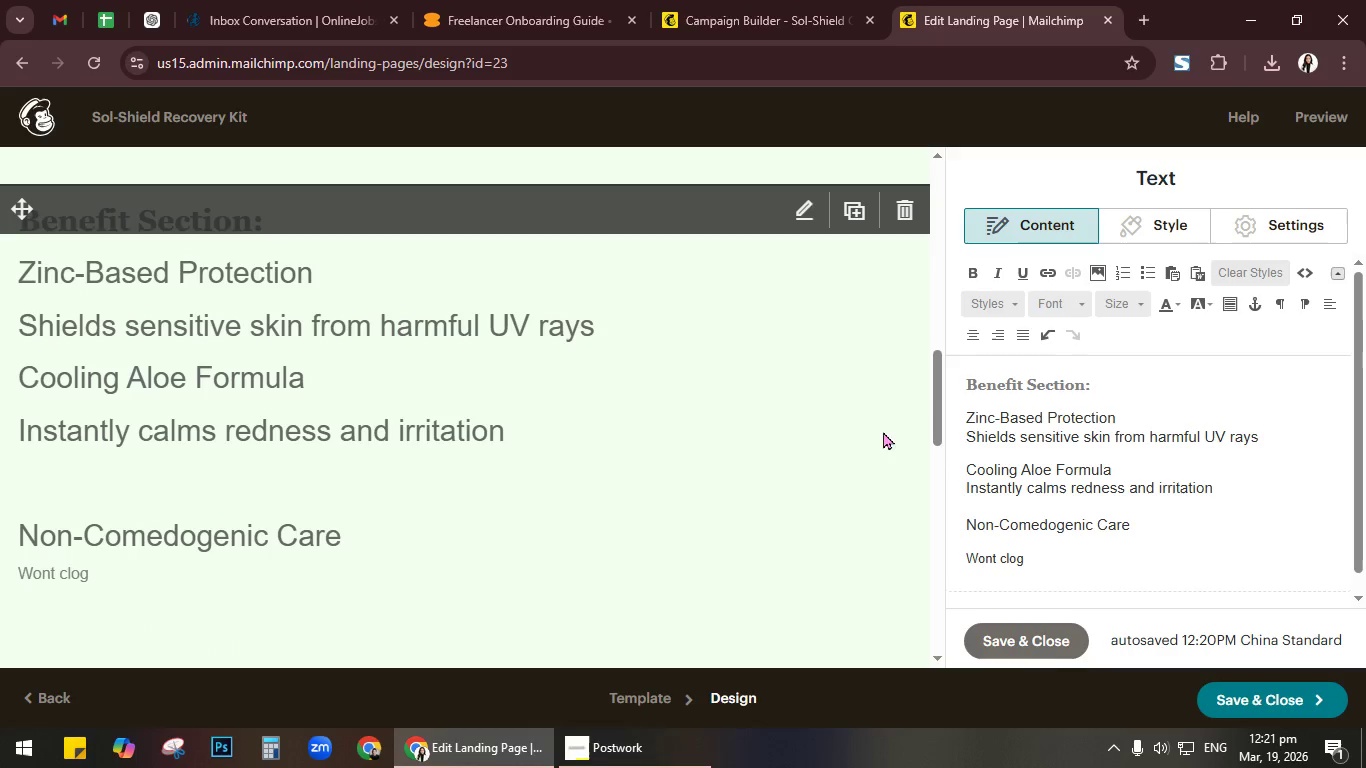 
key(Backspace)
 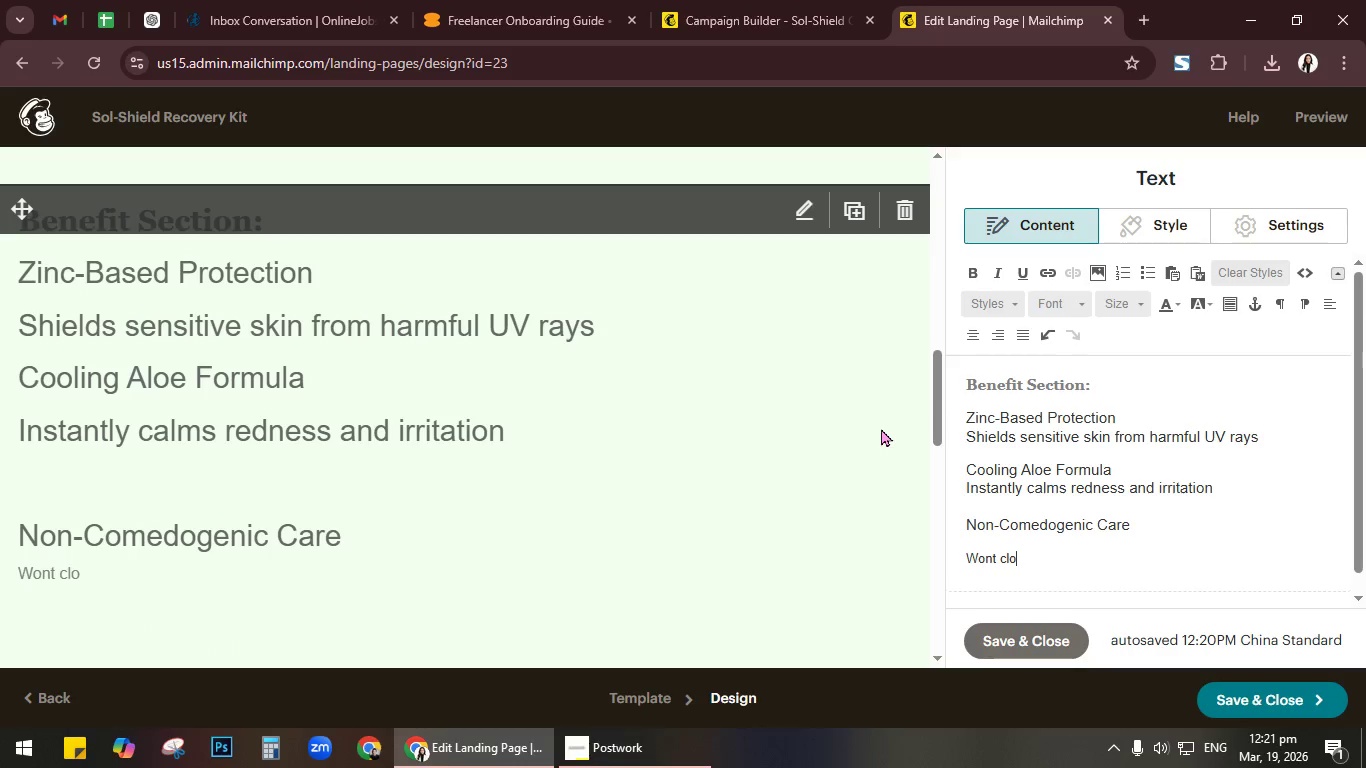 
key(Backspace)
 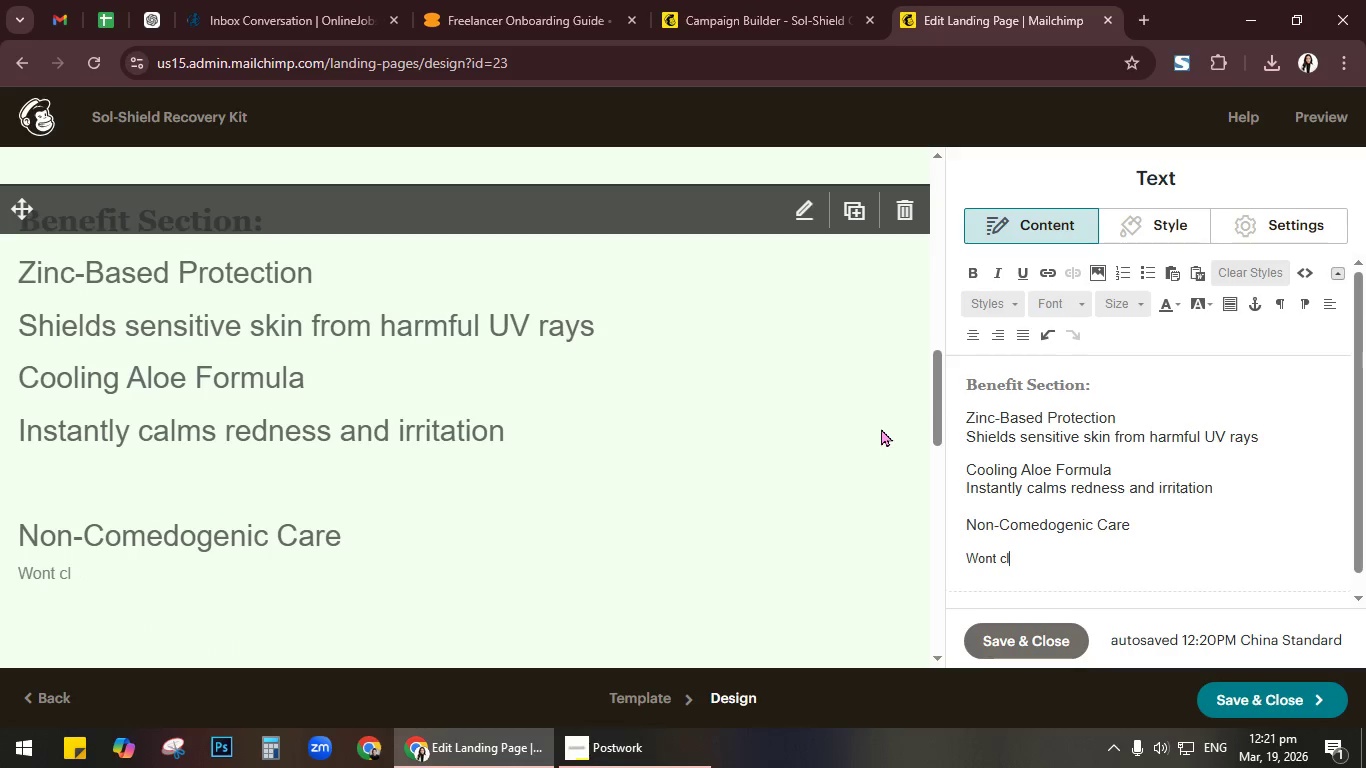 
key(Backspace)
 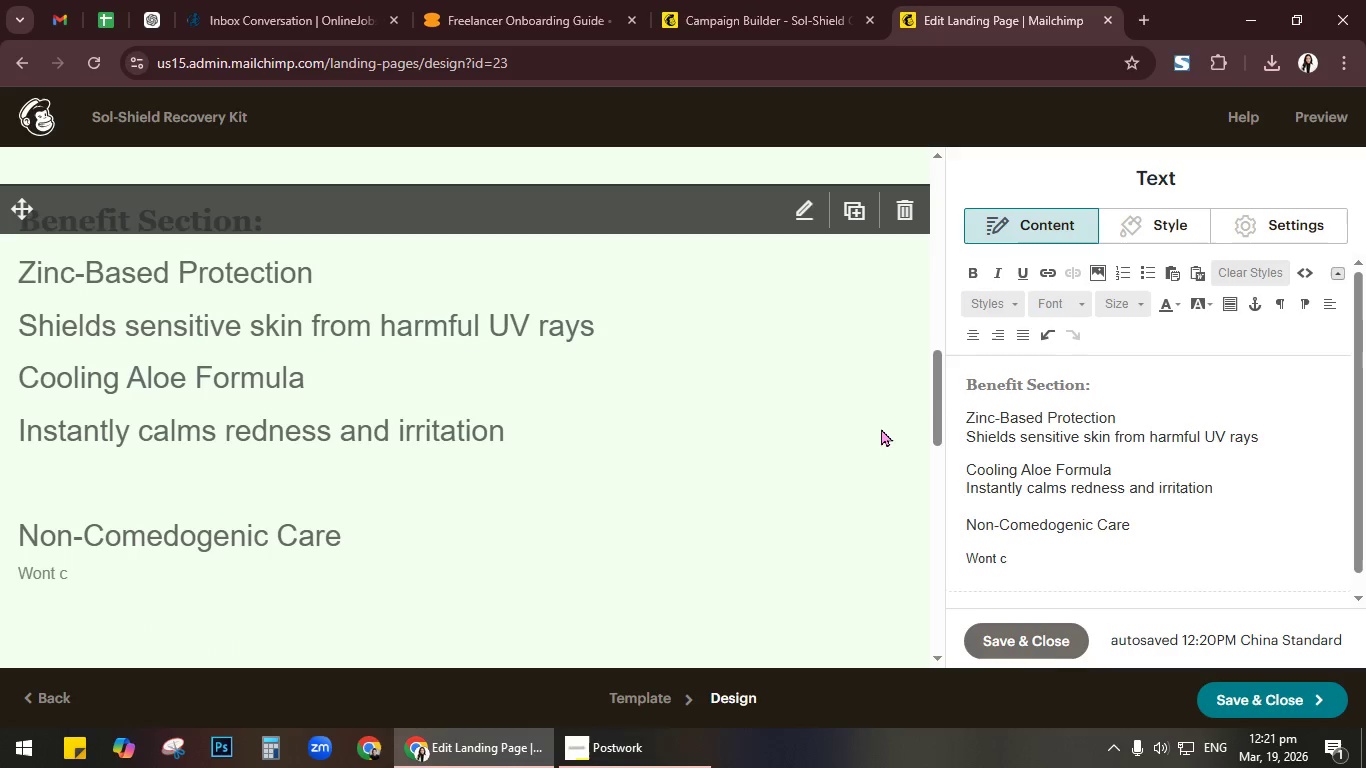 
key(Backspace)
 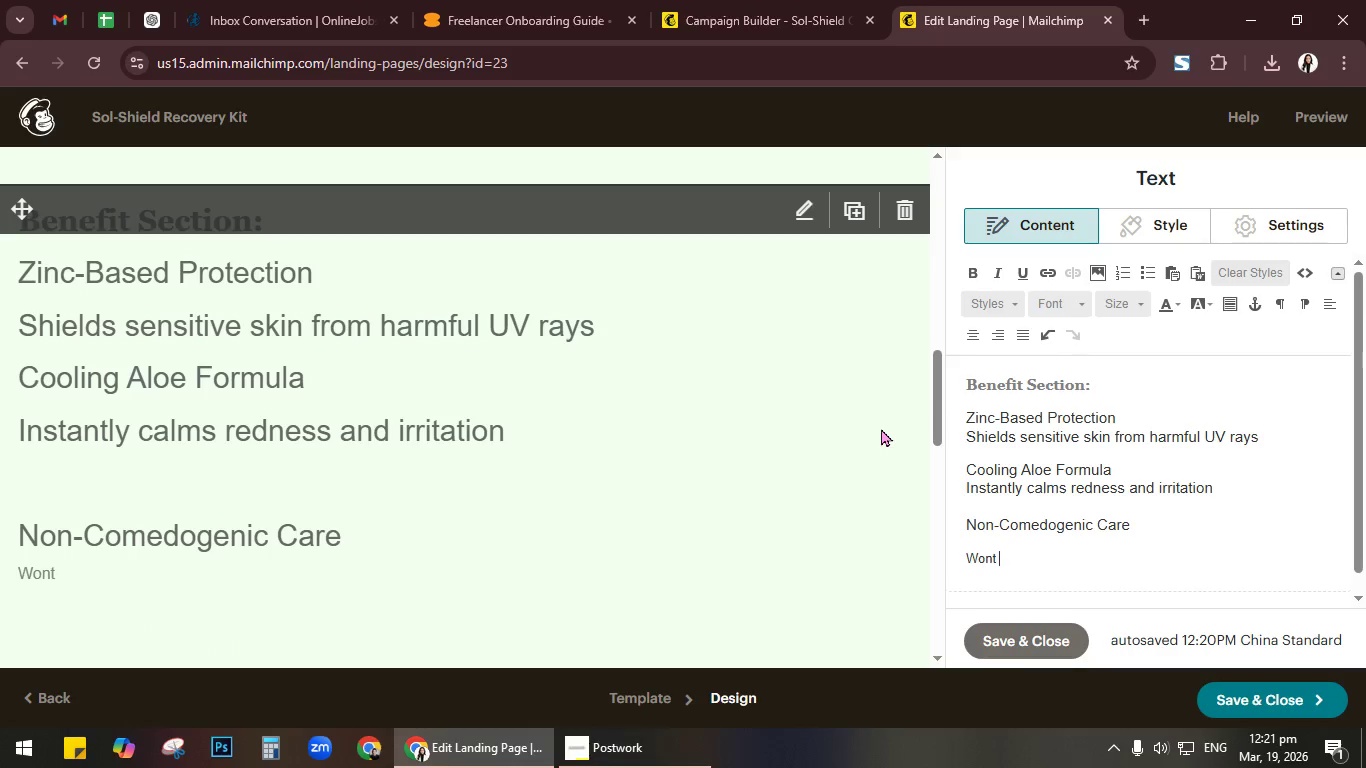 
key(Backspace)
 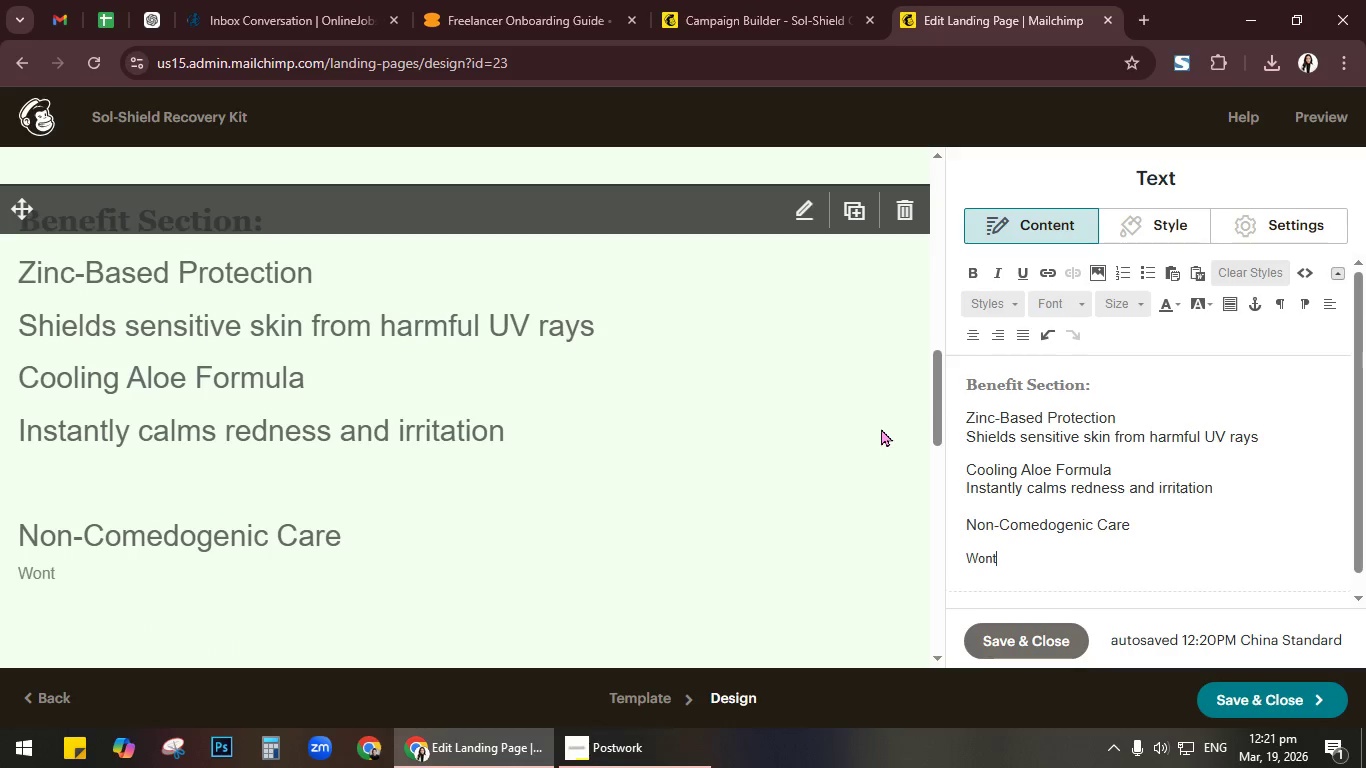 
key(Backspace)
 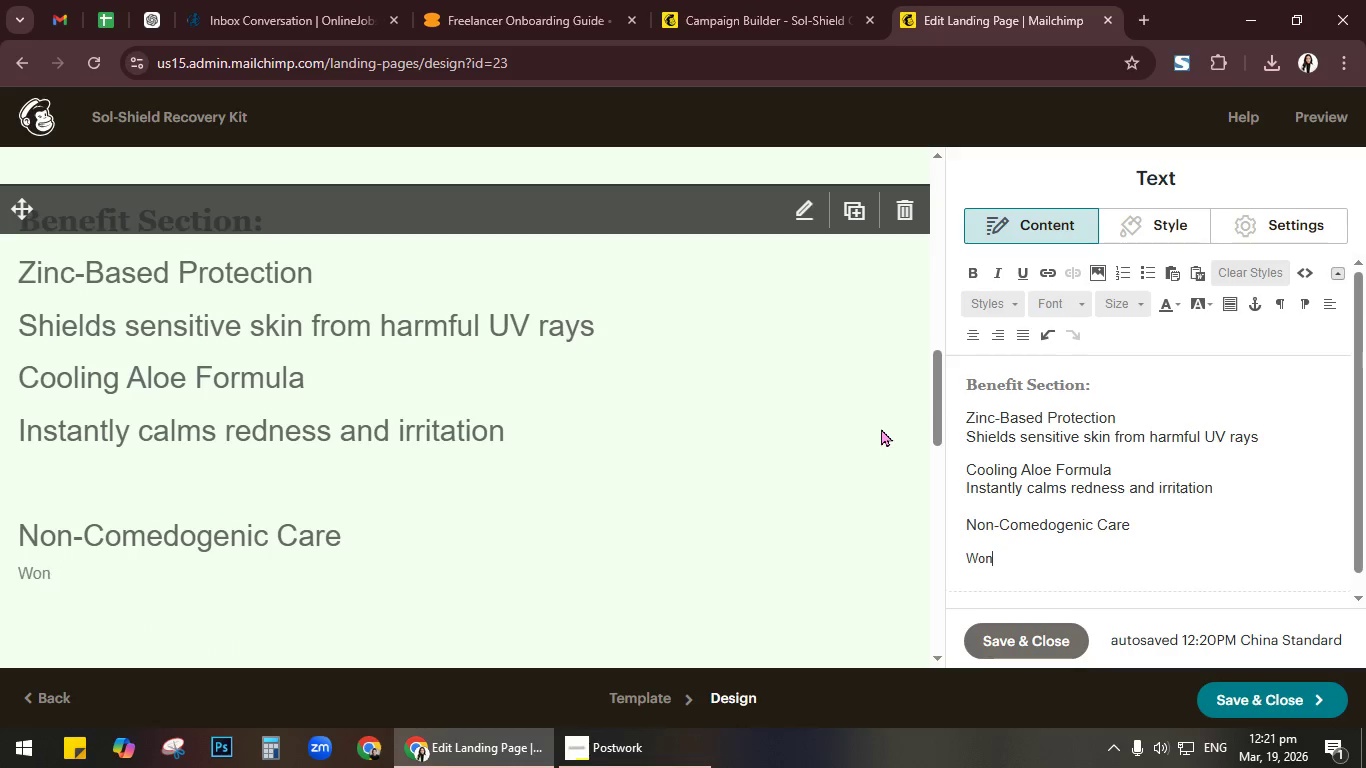 
key(Backspace)
 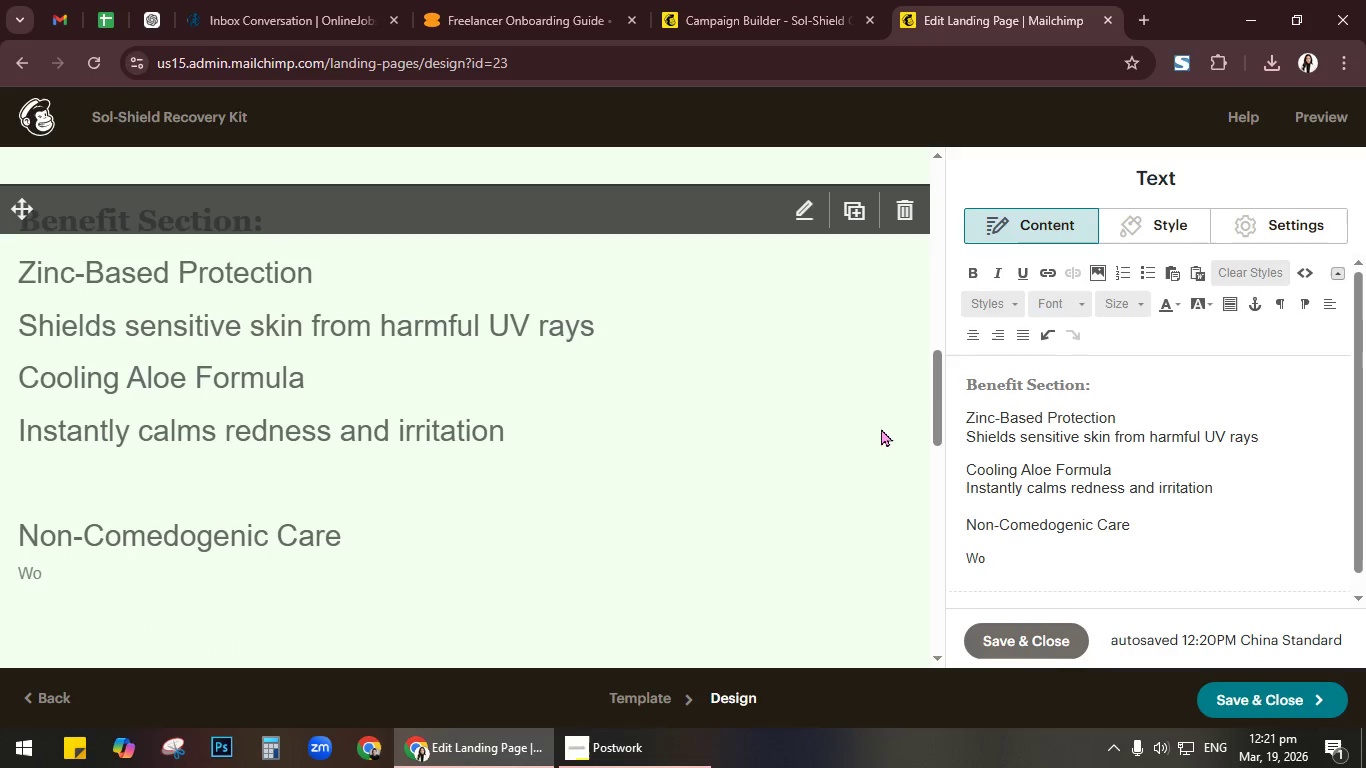 
key(Backspace)
 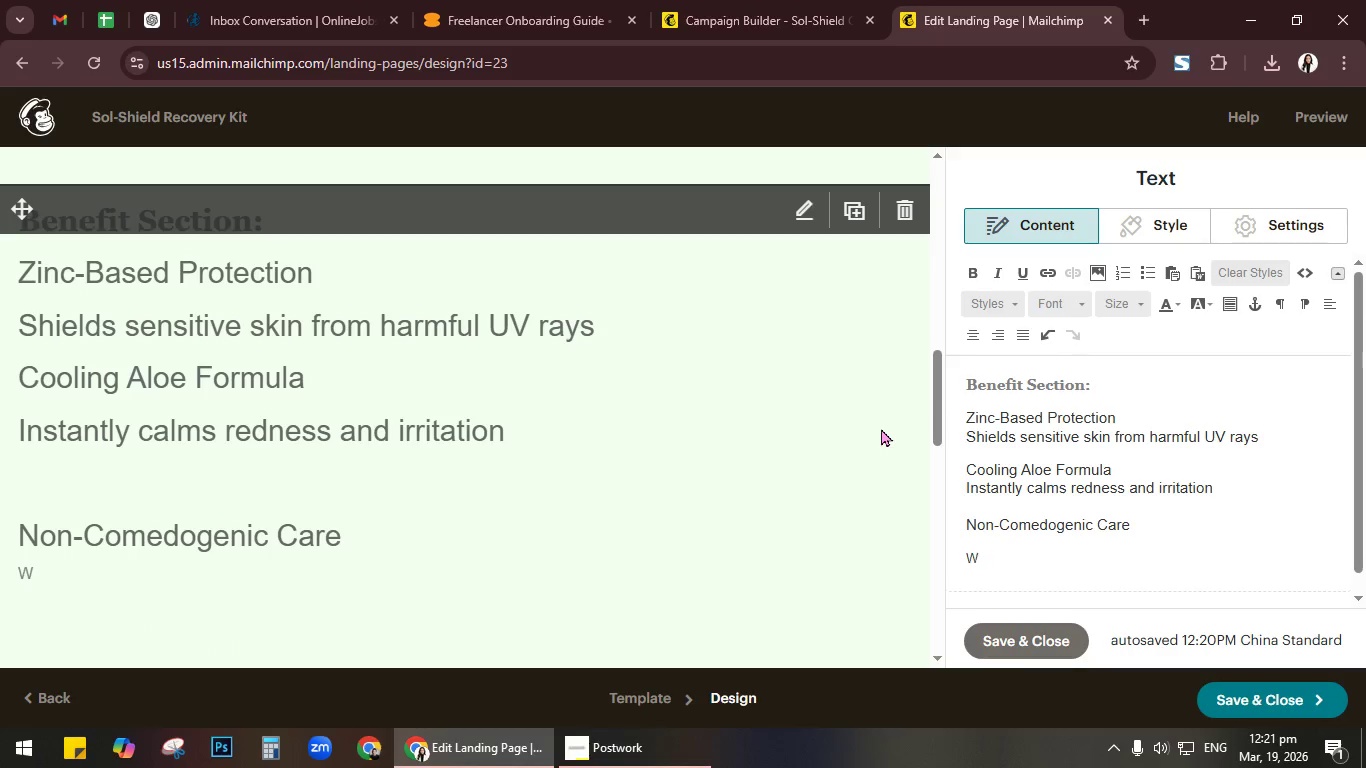 
key(Backspace)
 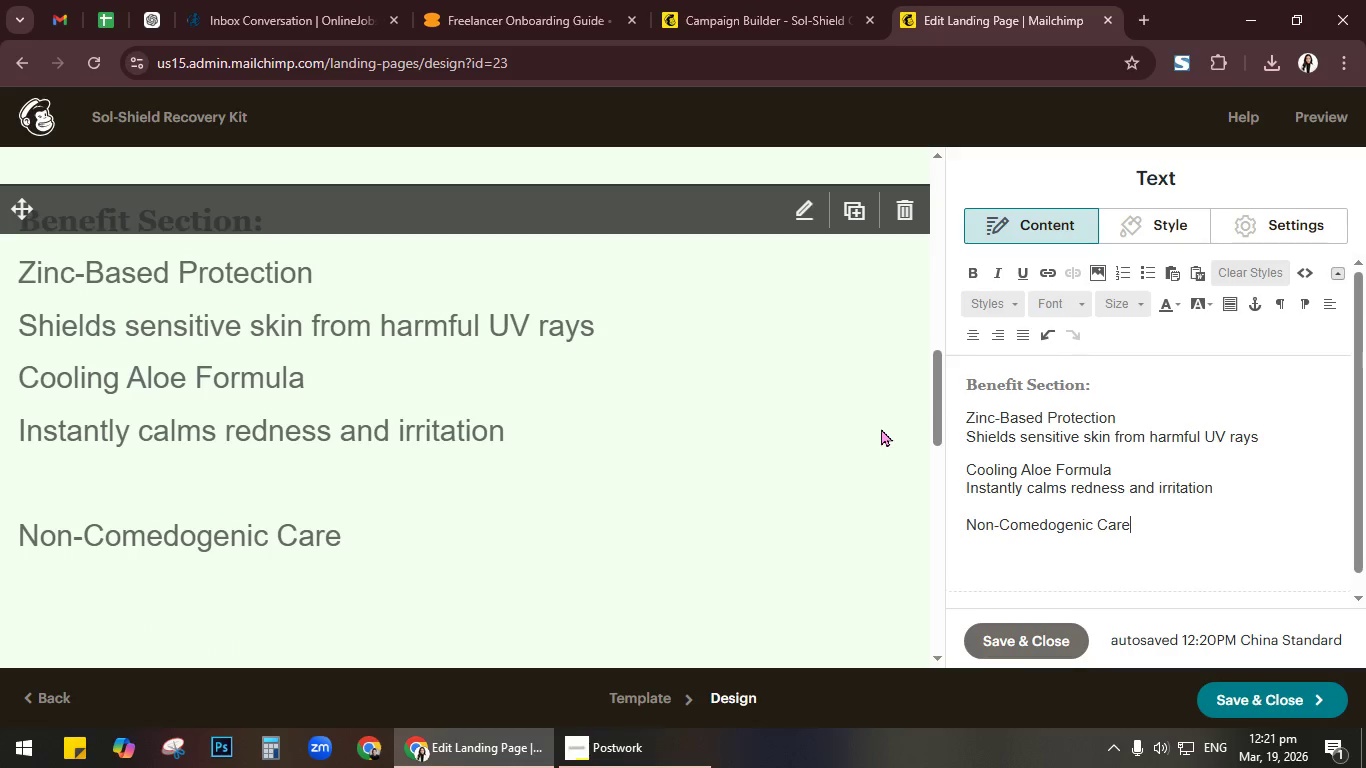 
key(Backspace)
 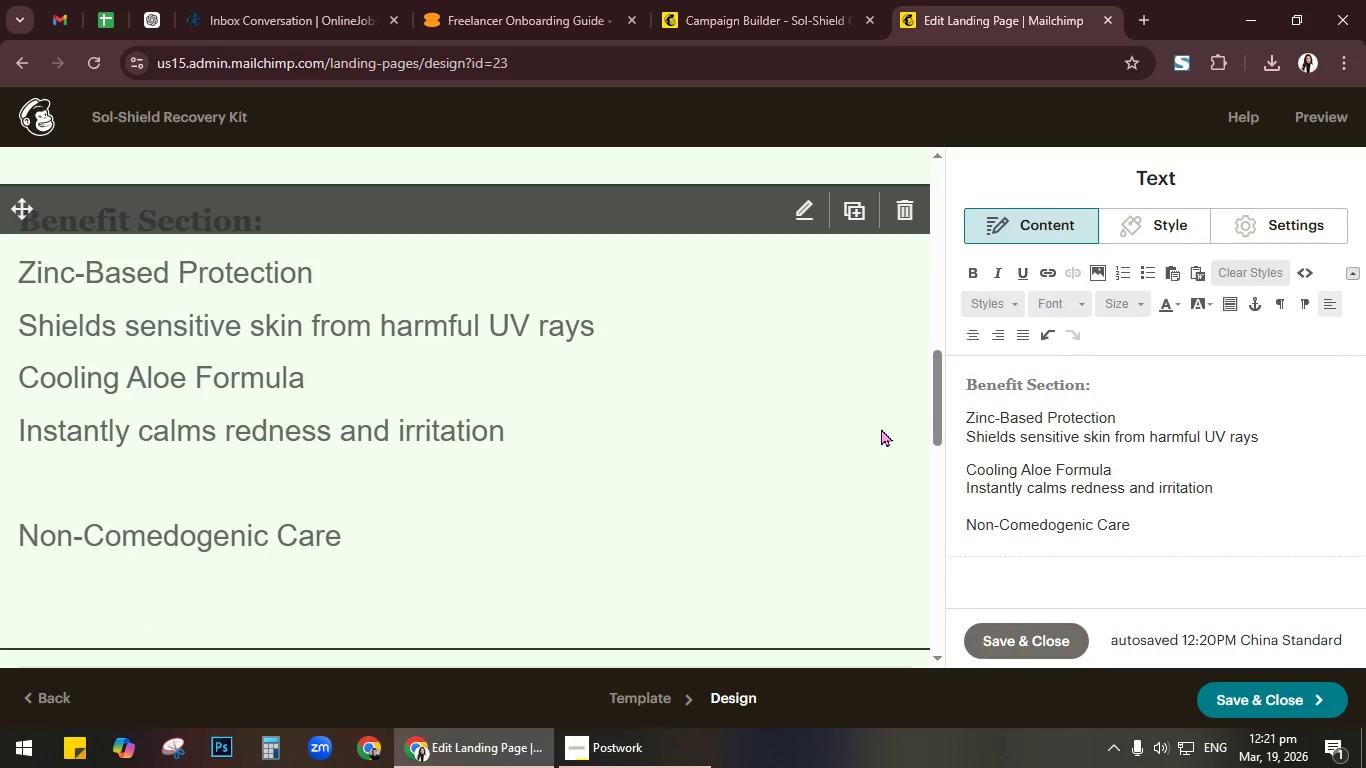 
key(Shift+ShiftRight)
 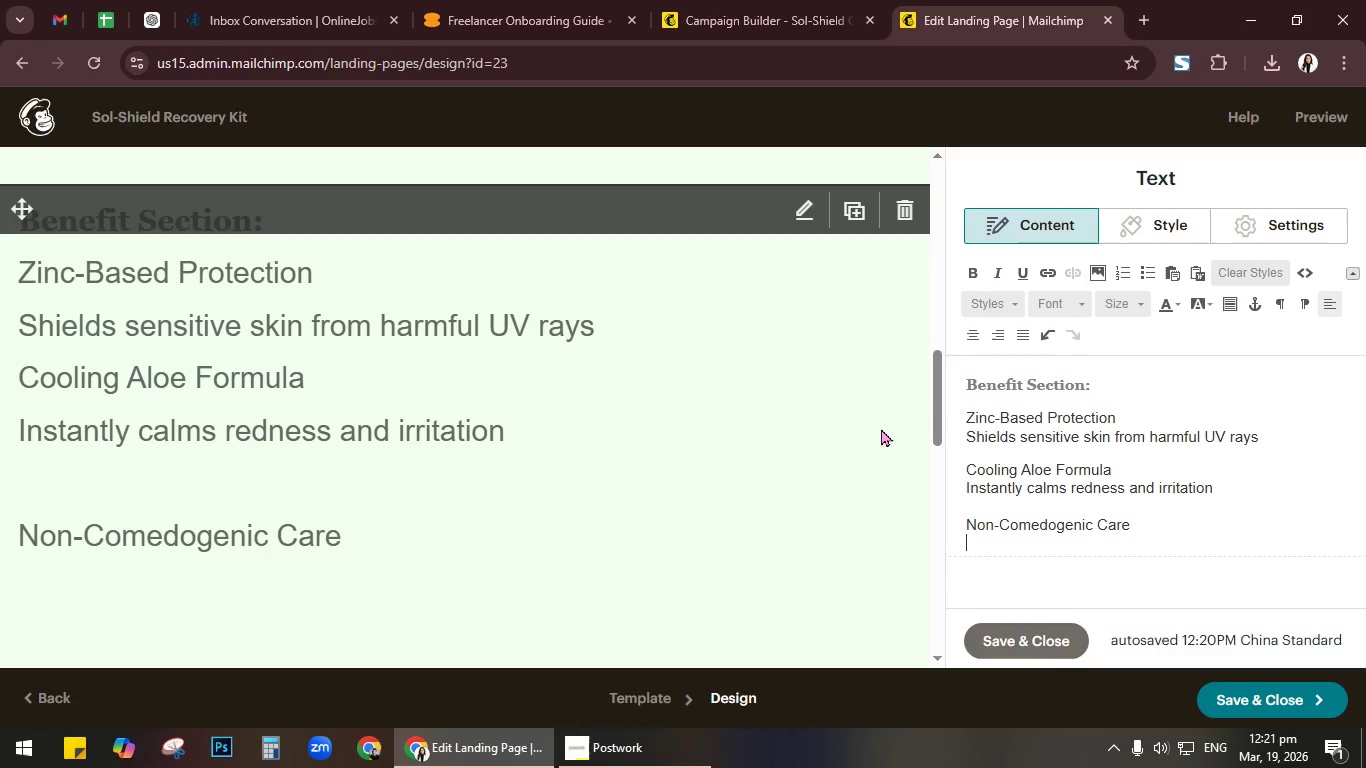 
key(Shift+Enter)
 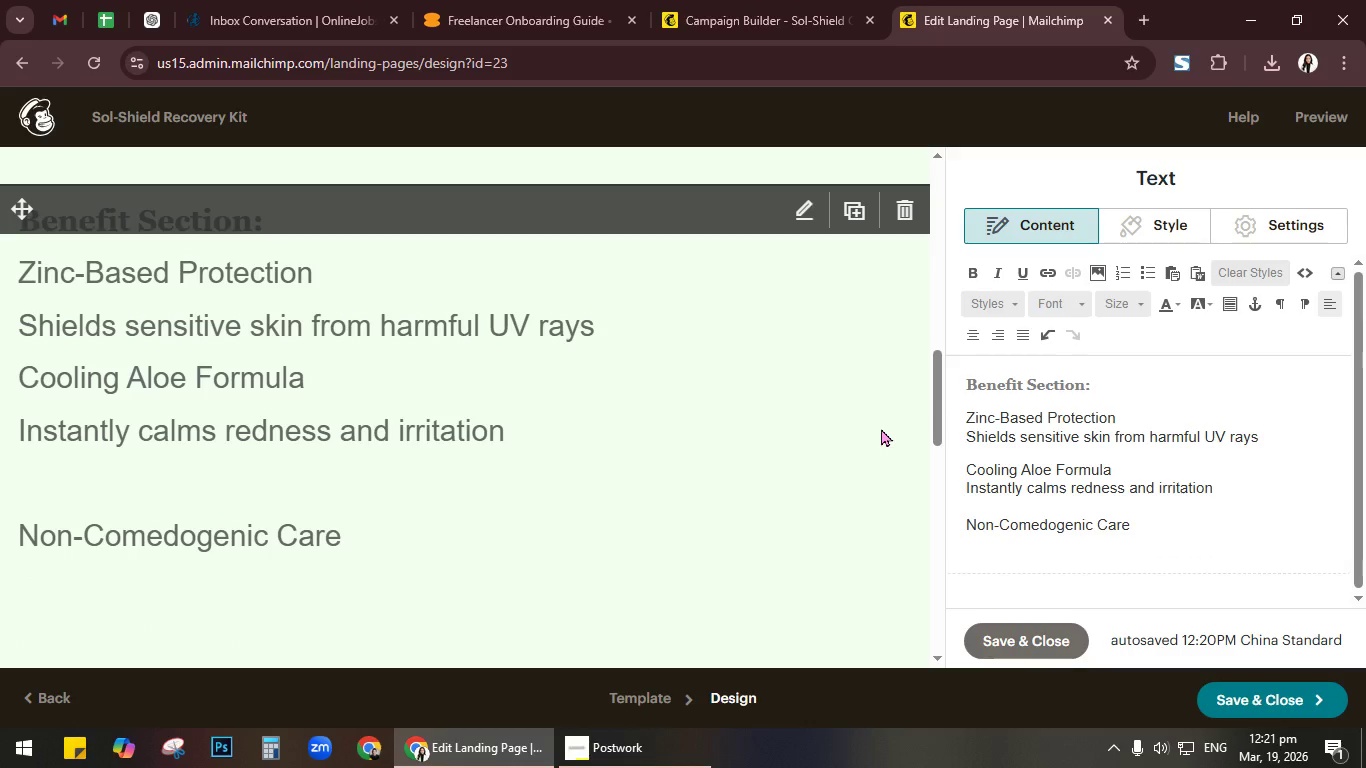 
type(O)
key(Backspace)
type(Won't clog pres===)
key(Backspace)
key(Backspace)
key(Backspace)
key(Backspace)
key(Backspace)
key(Backspace)
type(ores or trigger breakouts)
 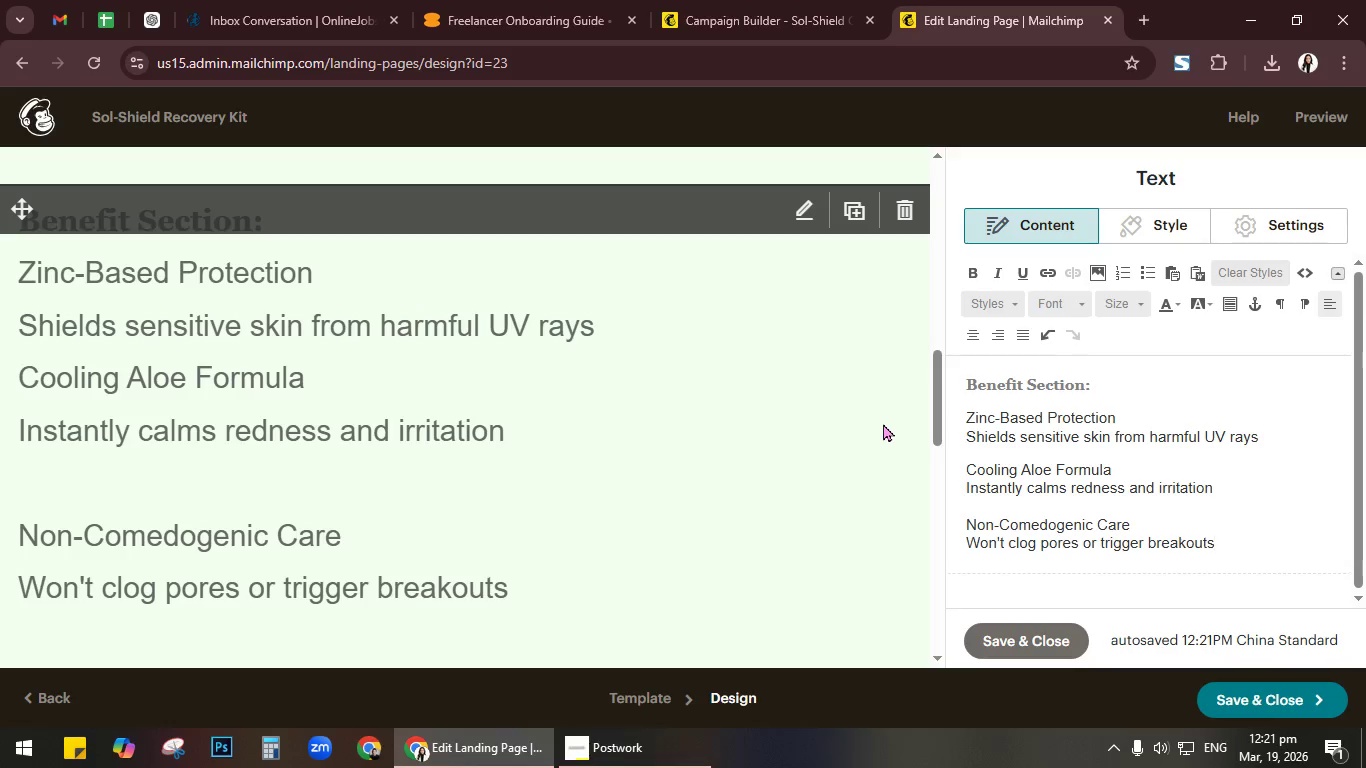 
left_click_drag(start_coordinate=[965, 415], to_coordinate=[1132, 415])
 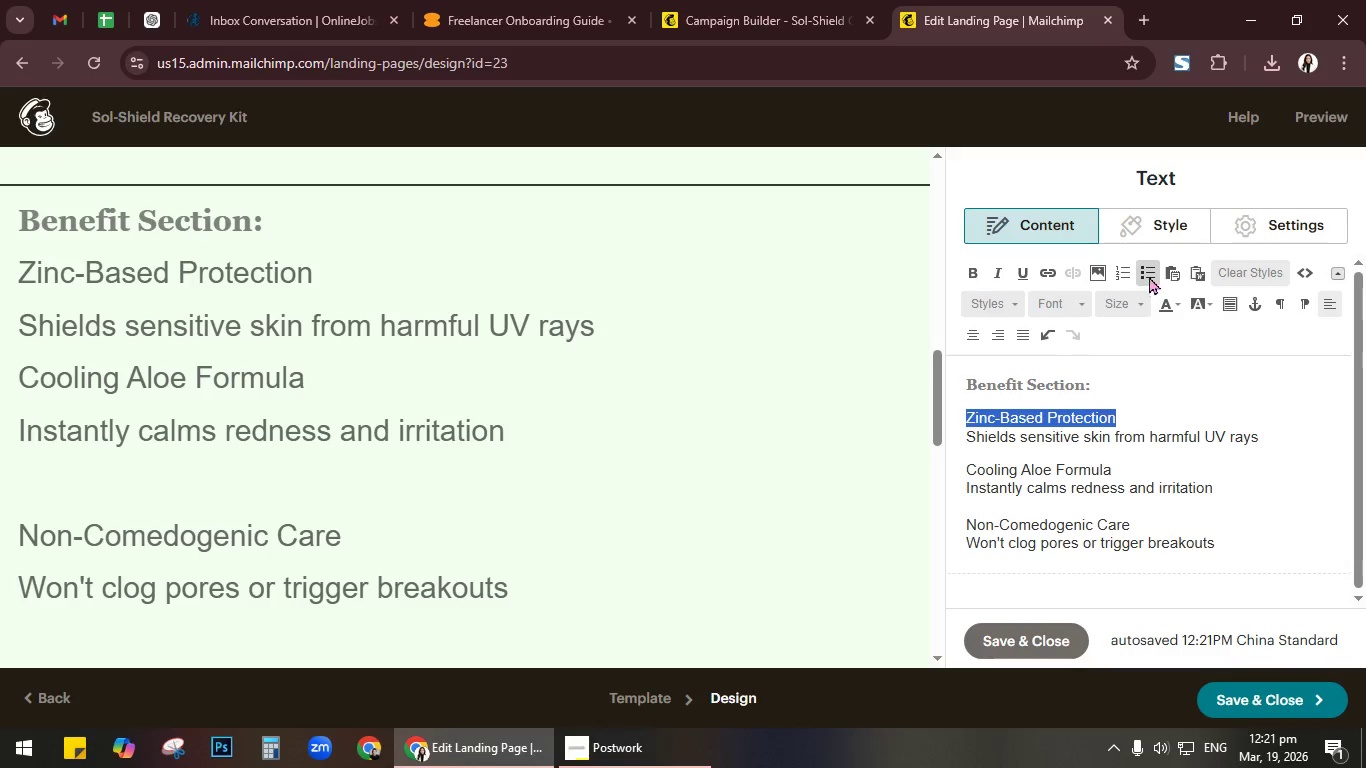 
left_click([1149, 273])
 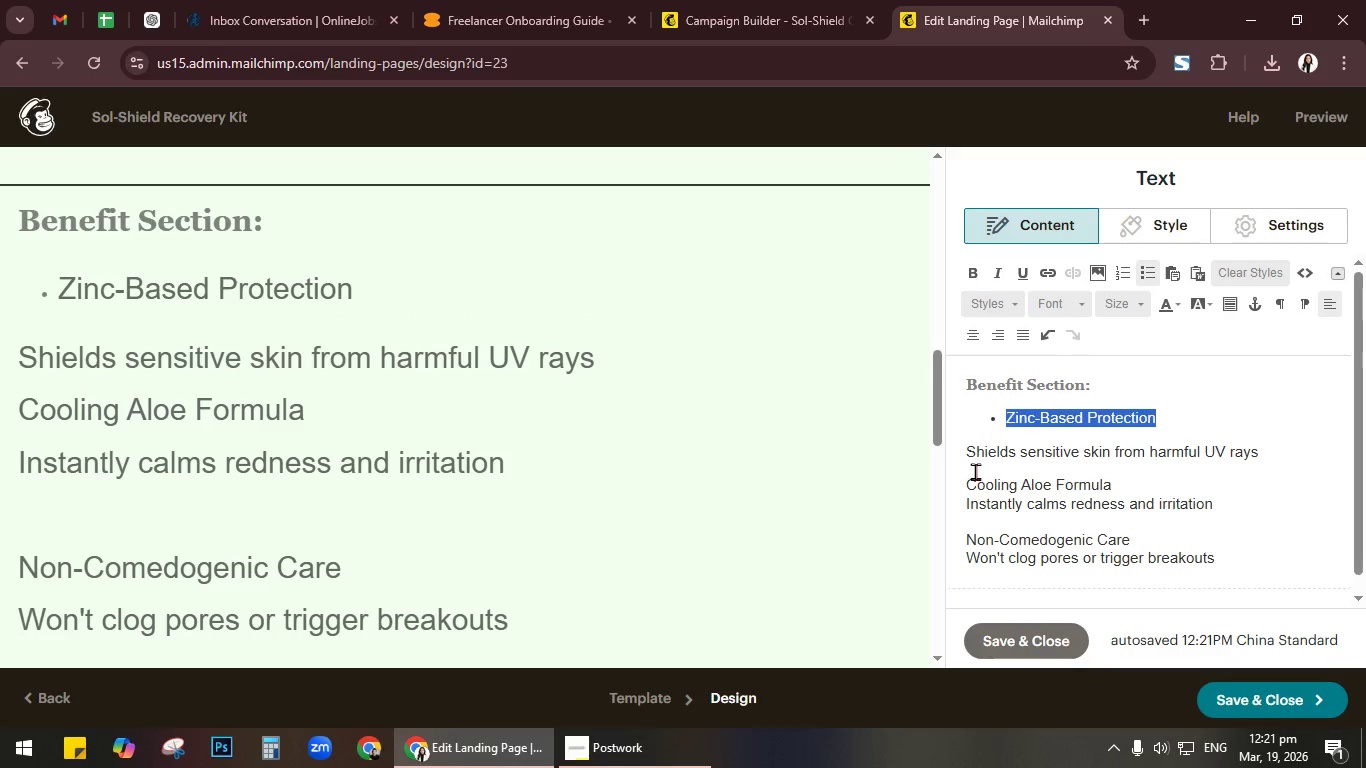 
left_click([970, 460])
 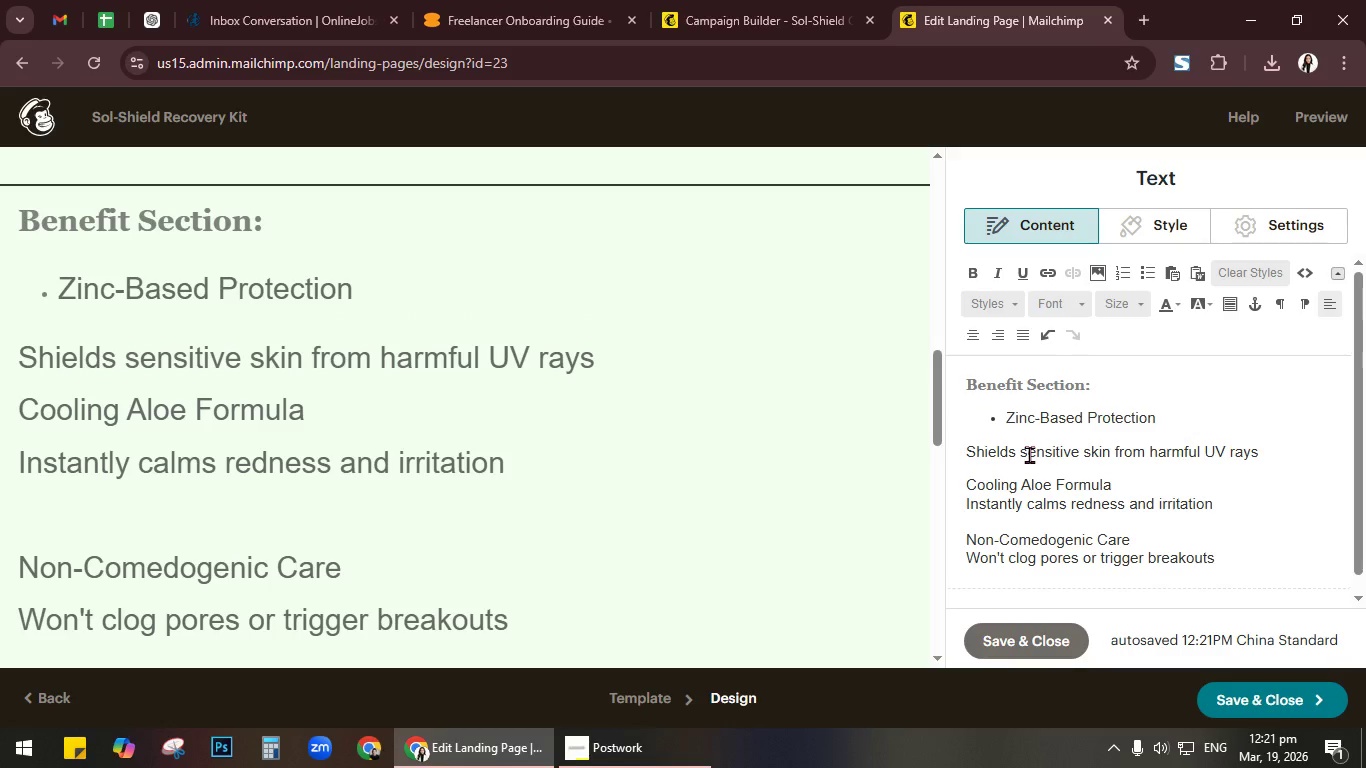 
key(Backspace)
 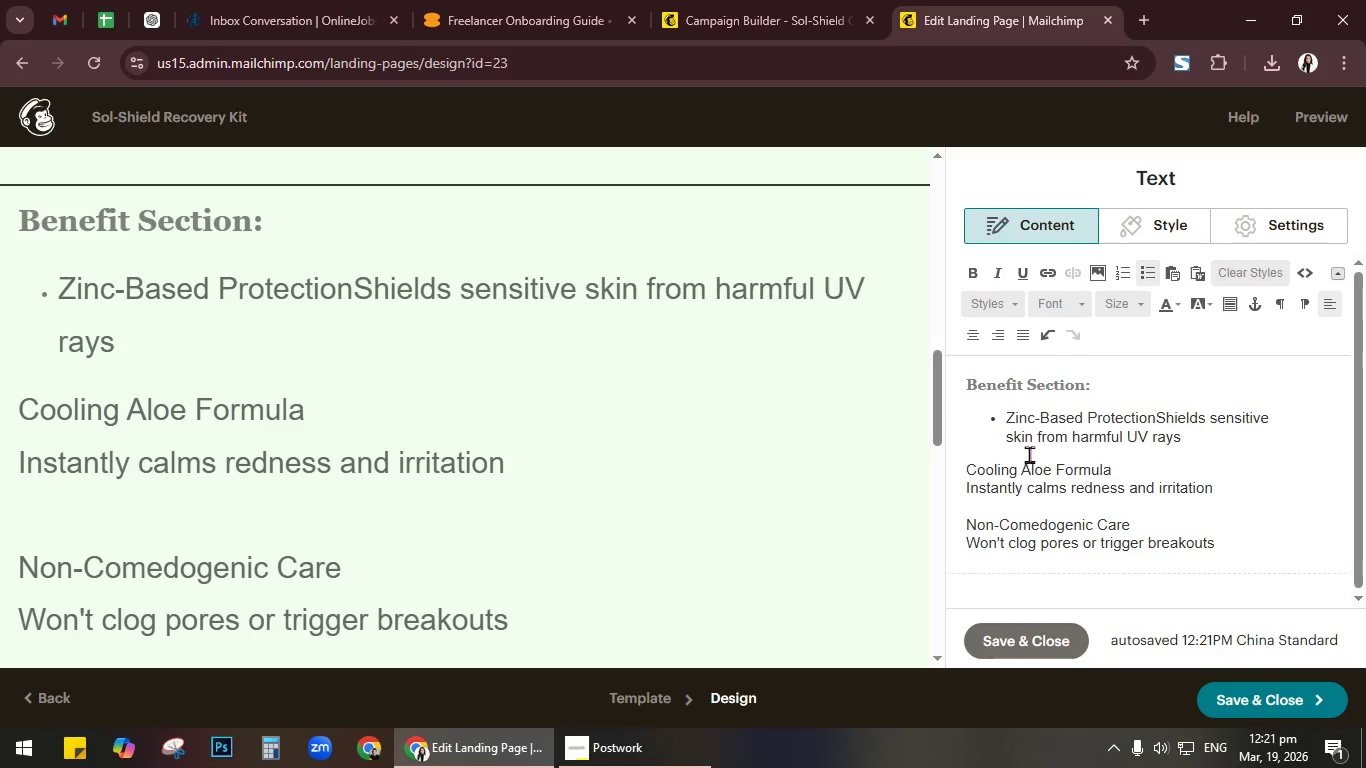 
key(Enter)
 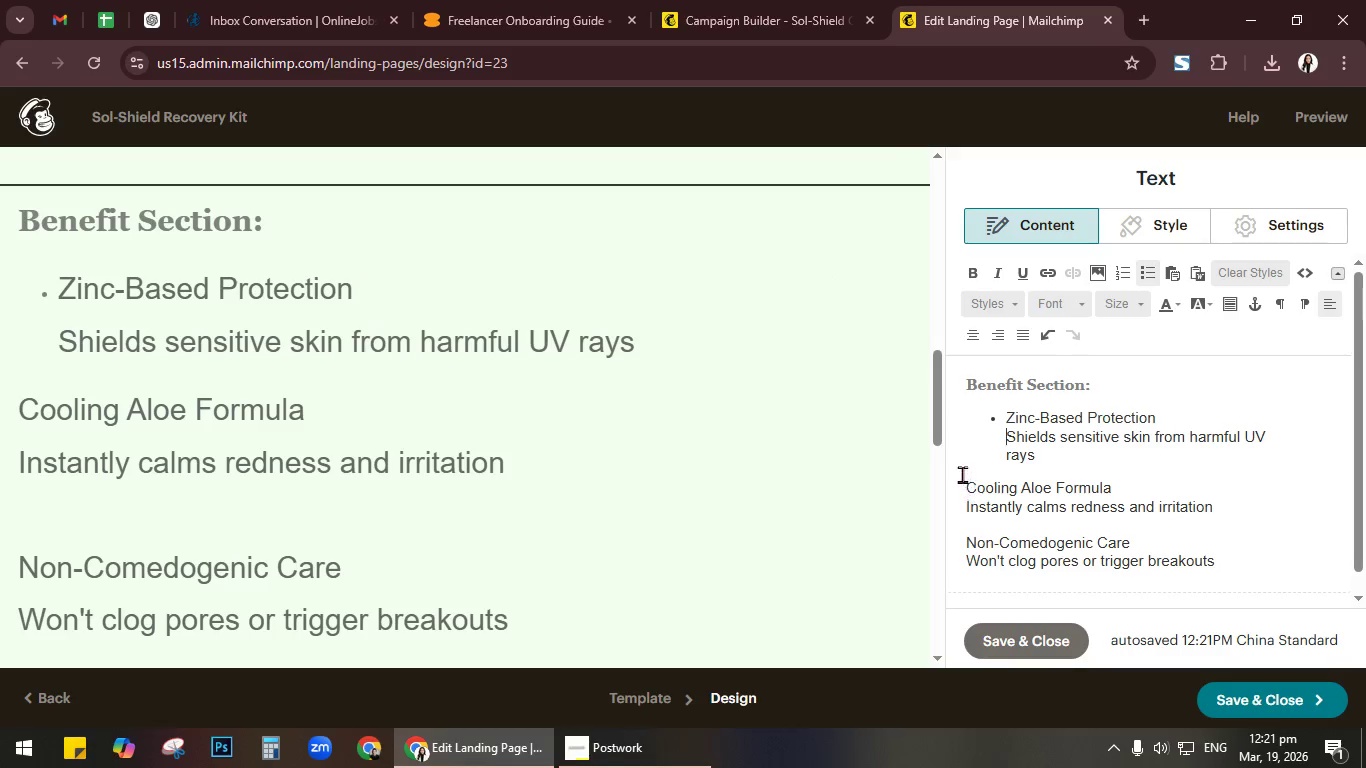 
left_click_drag(start_coordinate=[966, 481], to_coordinate=[1119, 483])
 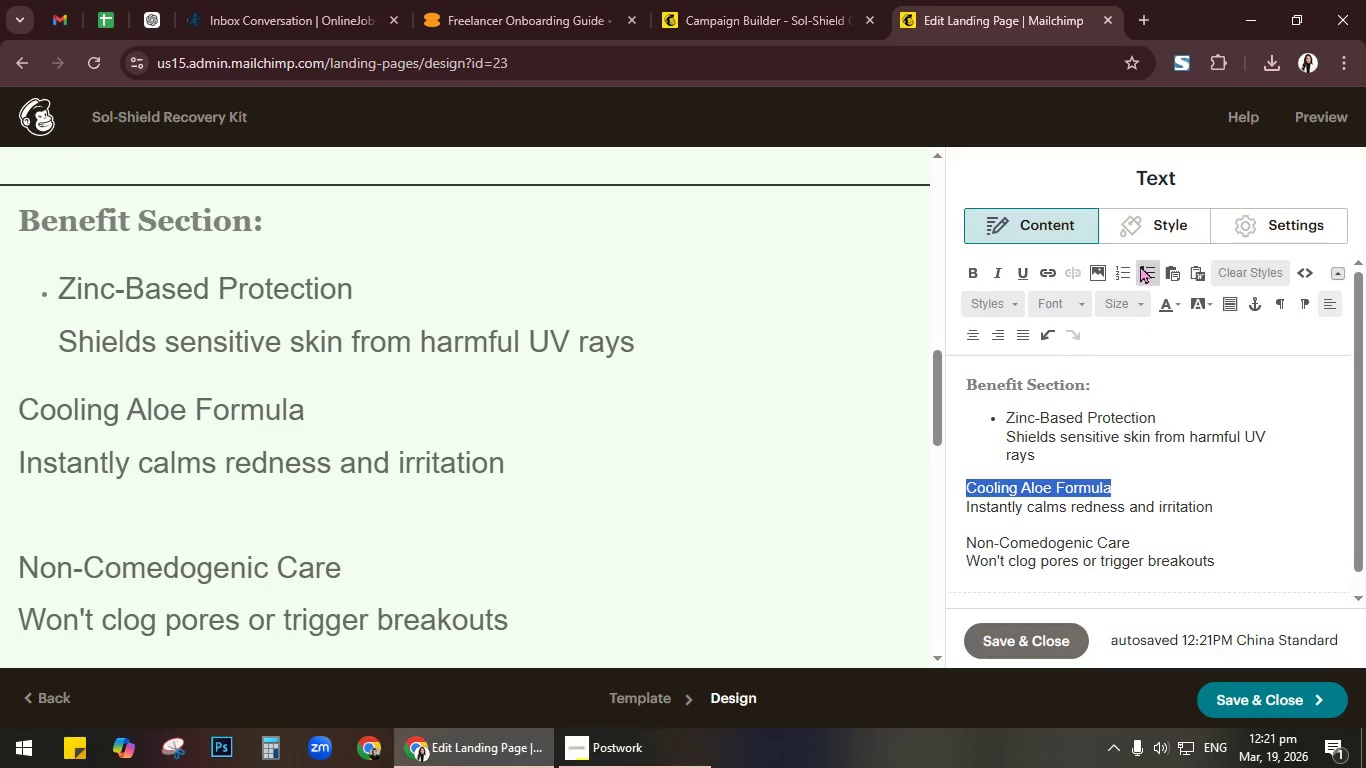 
left_click([1140, 265])
 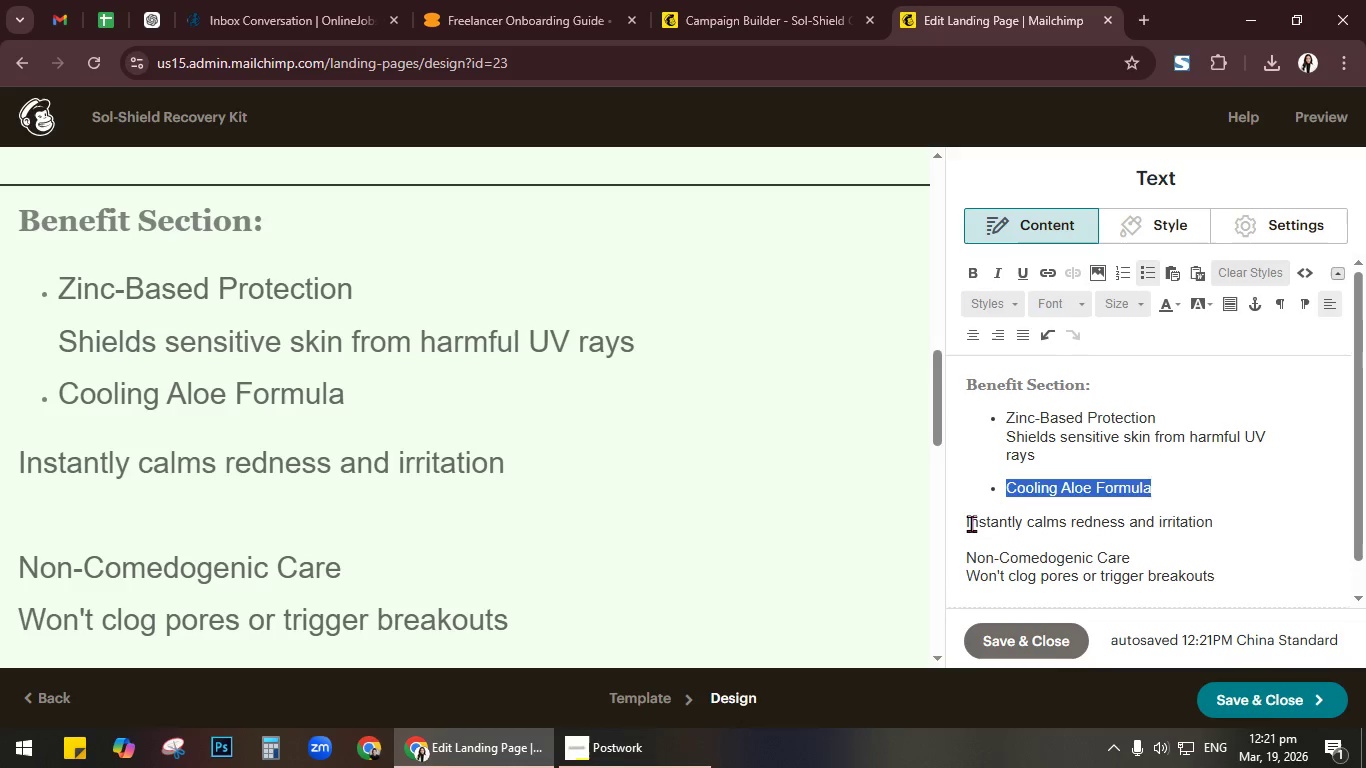 
left_click([966, 524])
 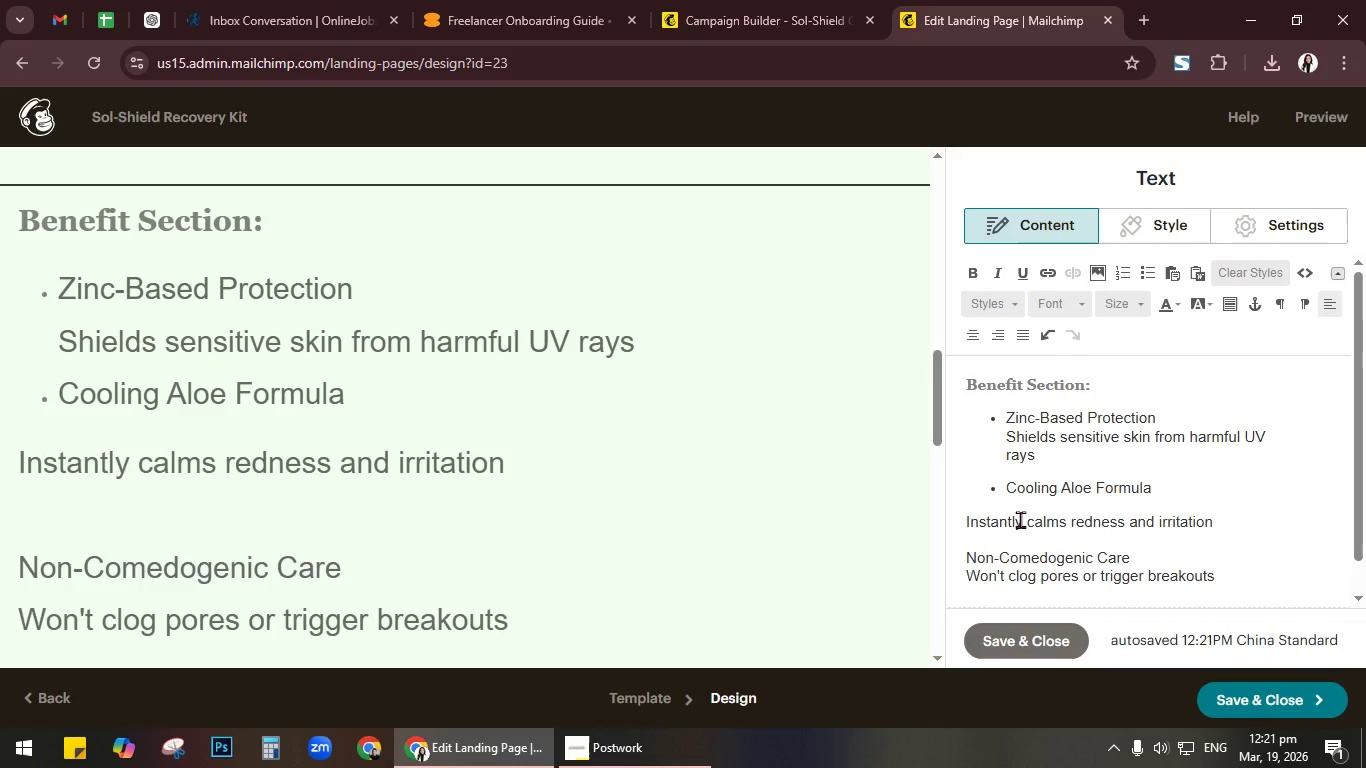 
key(Backspace)
 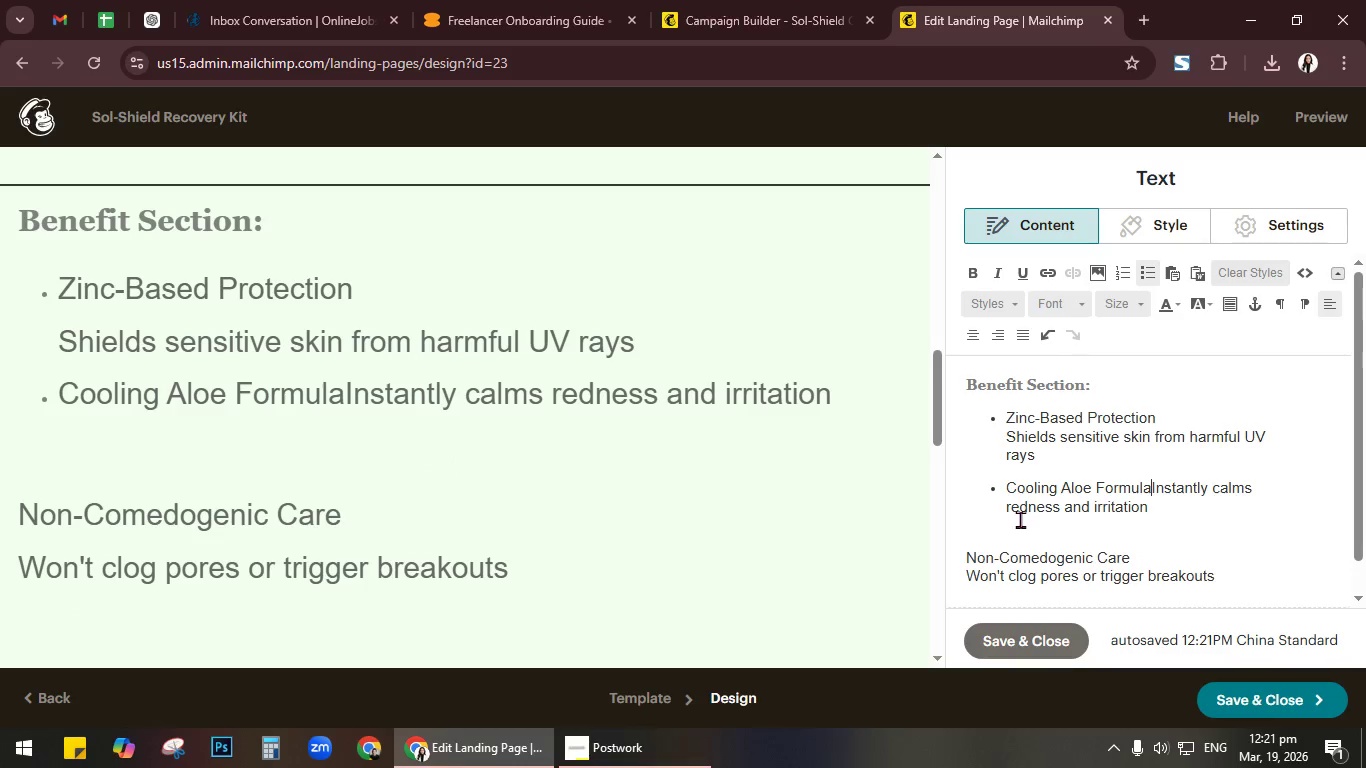 
key(Enter)
 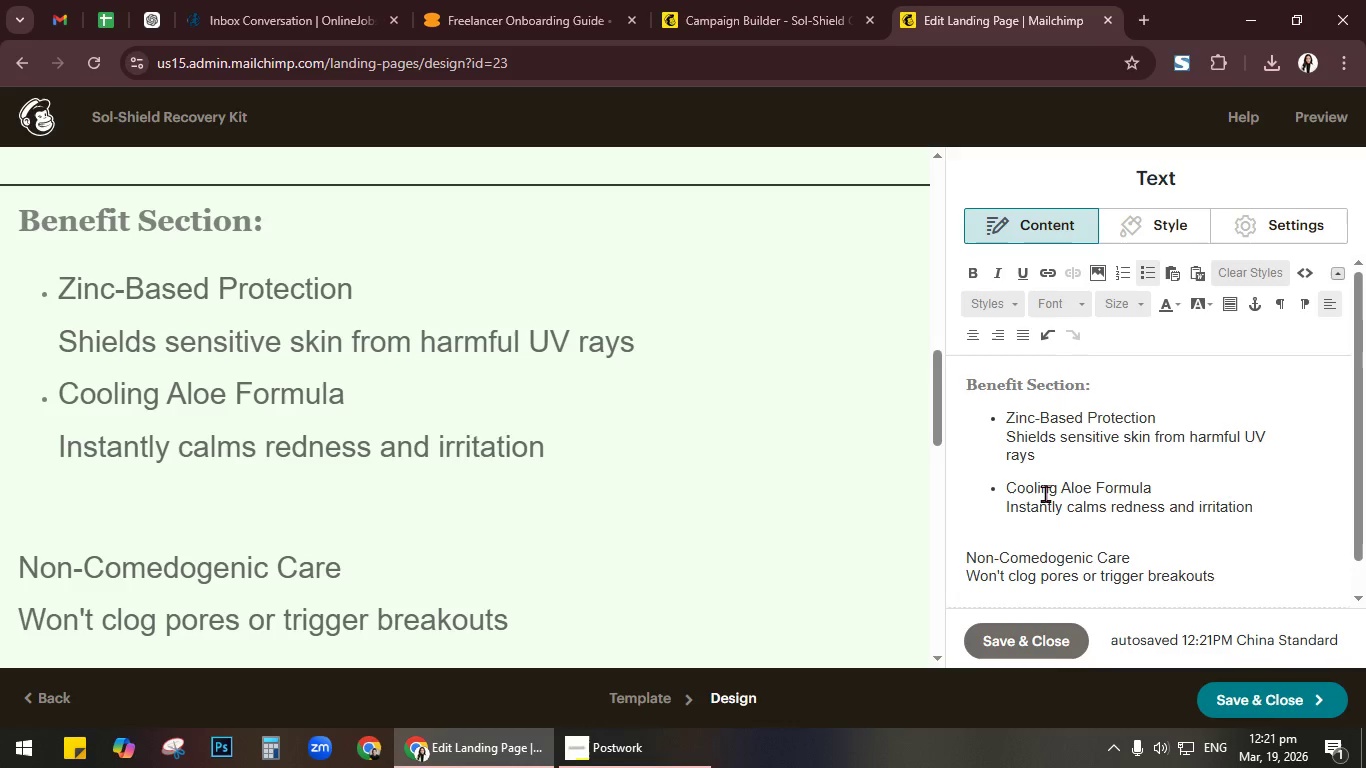 
scroll: coordinate [1045, 493], scroll_direction: down, amount: 1.0
 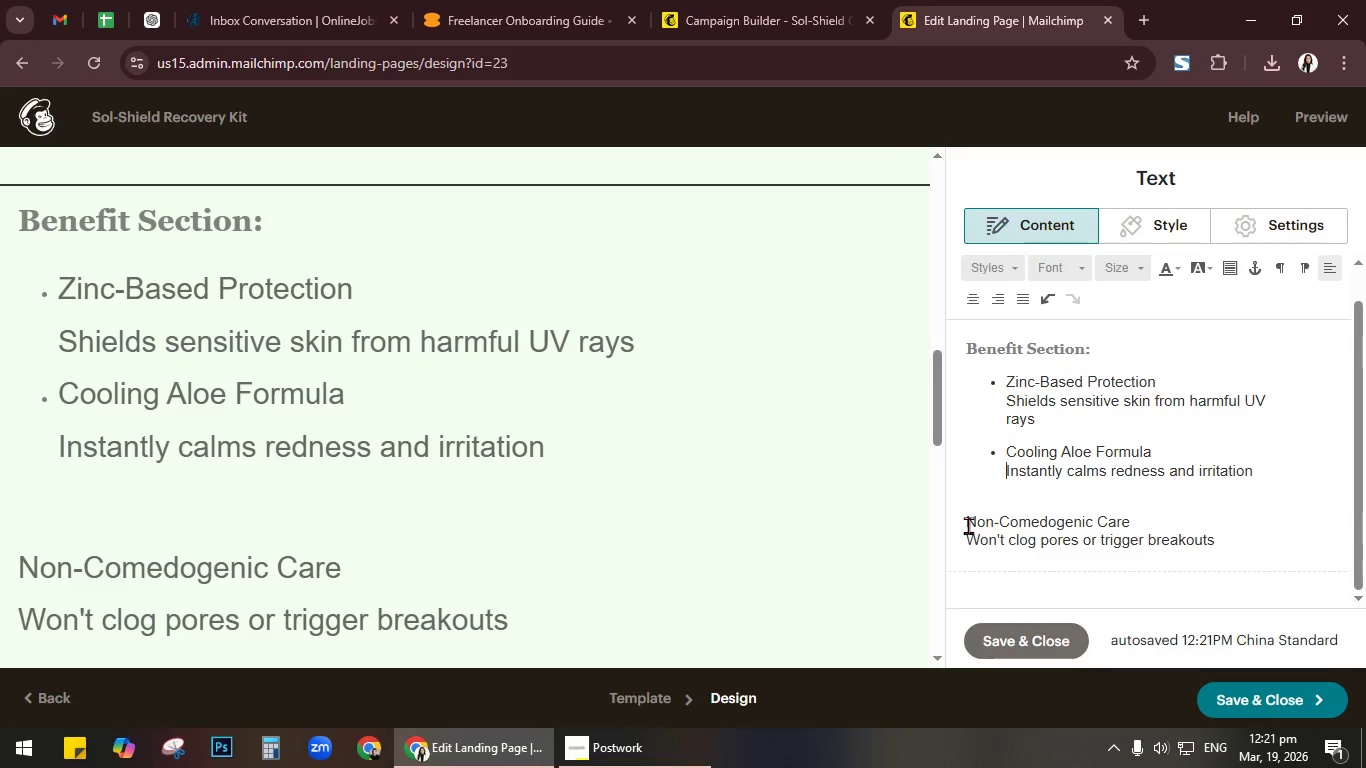 
left_click_drag(start_coordinate=[968, 525], to_coordinate=[1161, 516])
 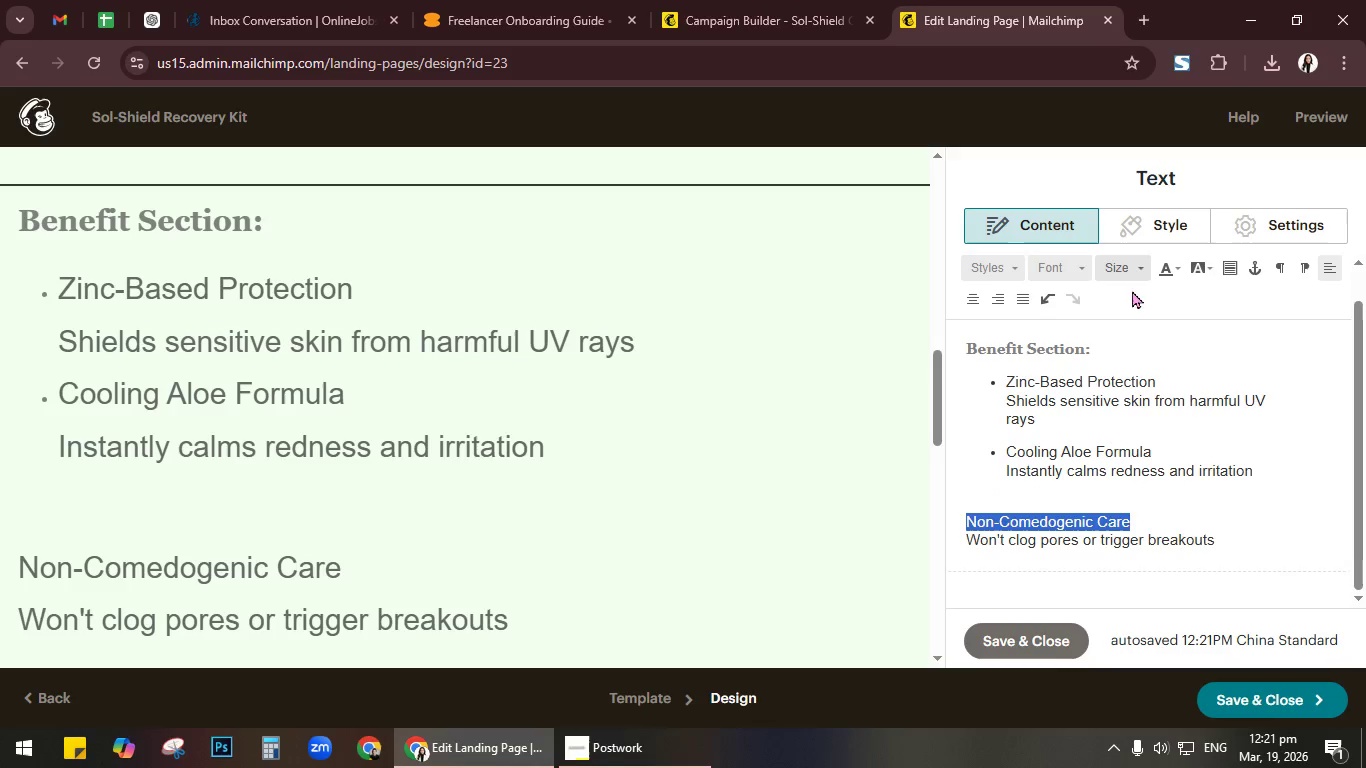 
left_click([1153, 271])
 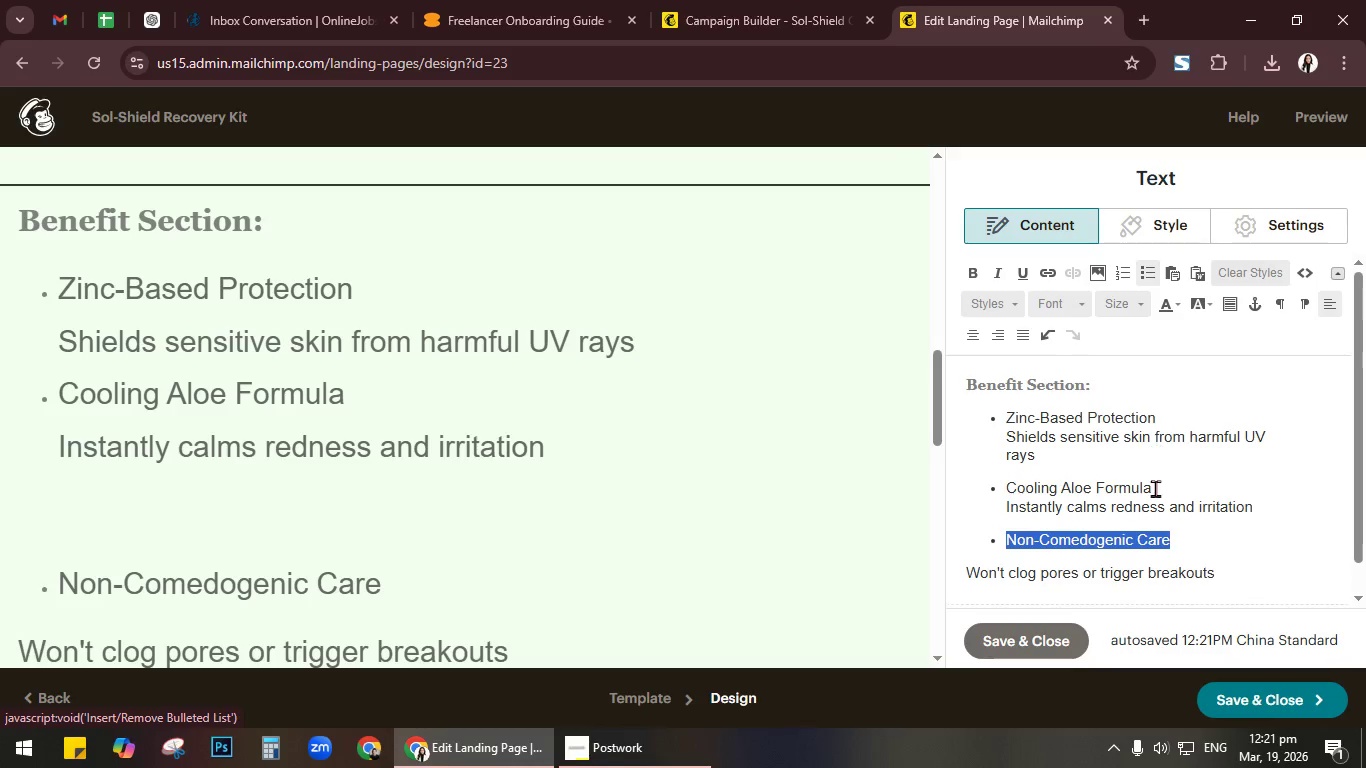 
scroll: coordinate [1174, 306], scroll_direction: up, amount: 2.0
 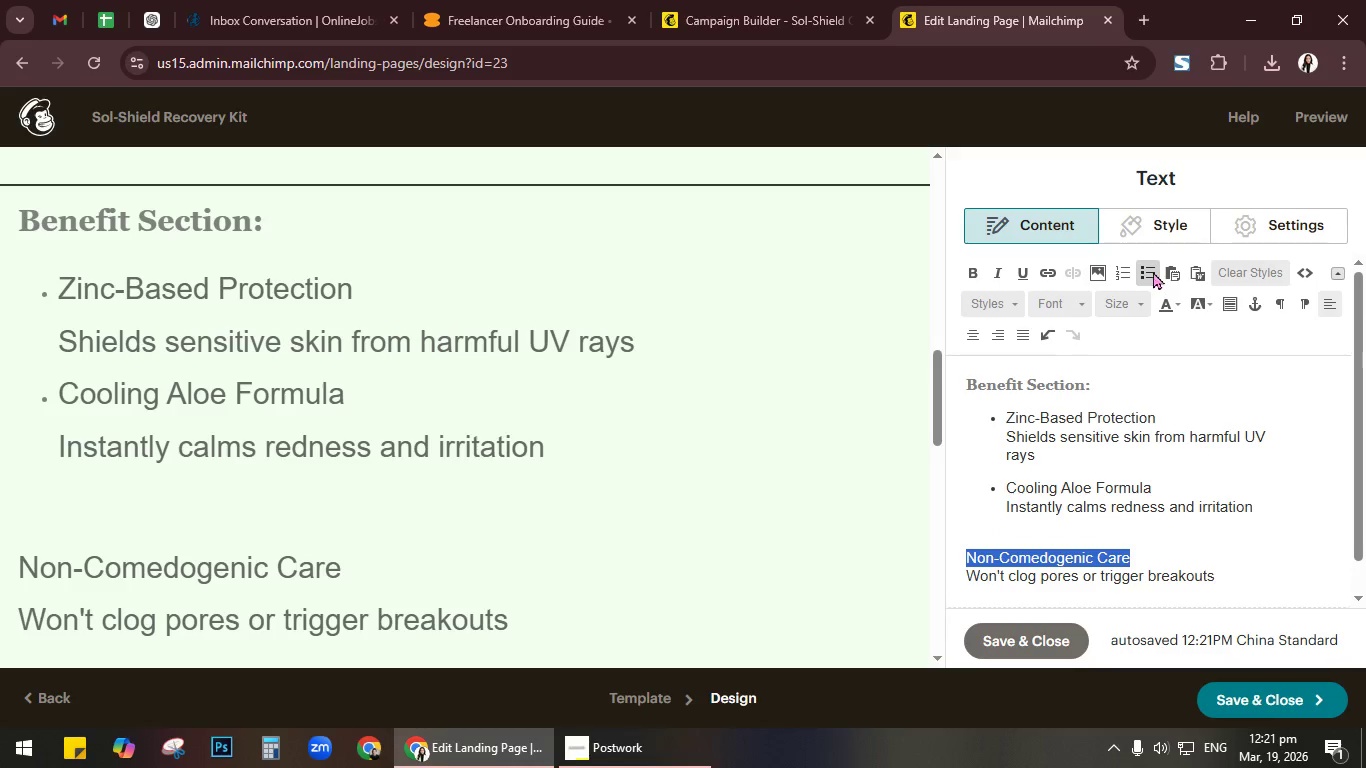 
scroll: coordinate [1155, 492], scroll_direction: down, amount: 2.0
 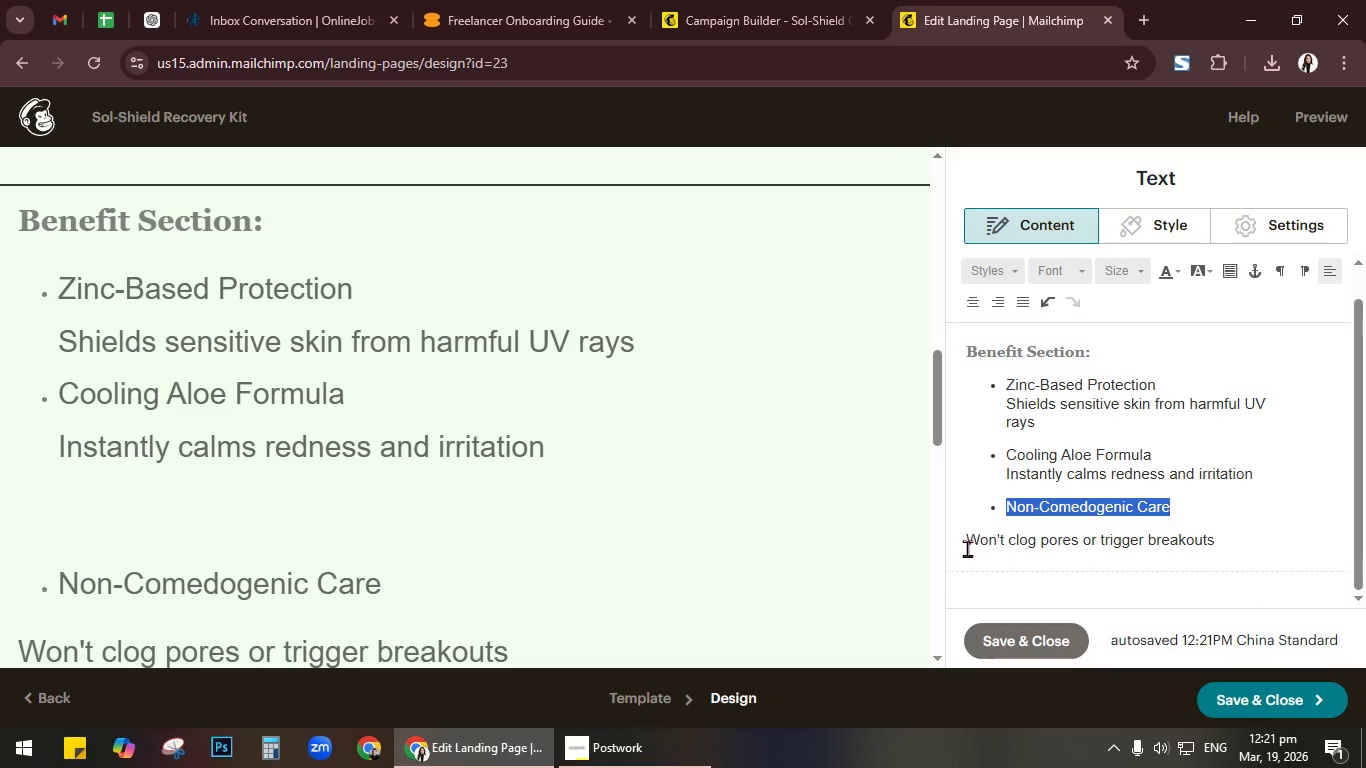 
left_click([967, 542])
 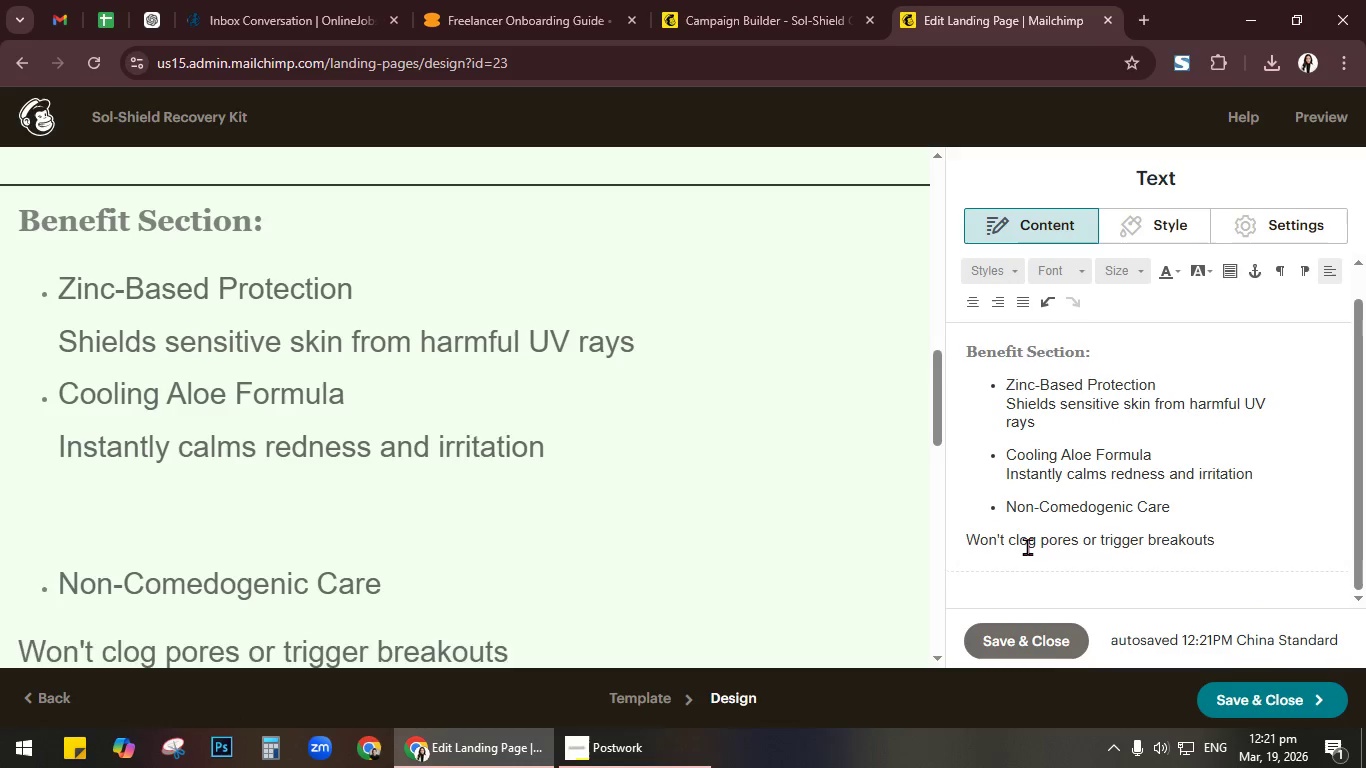 
key(Backspace)
 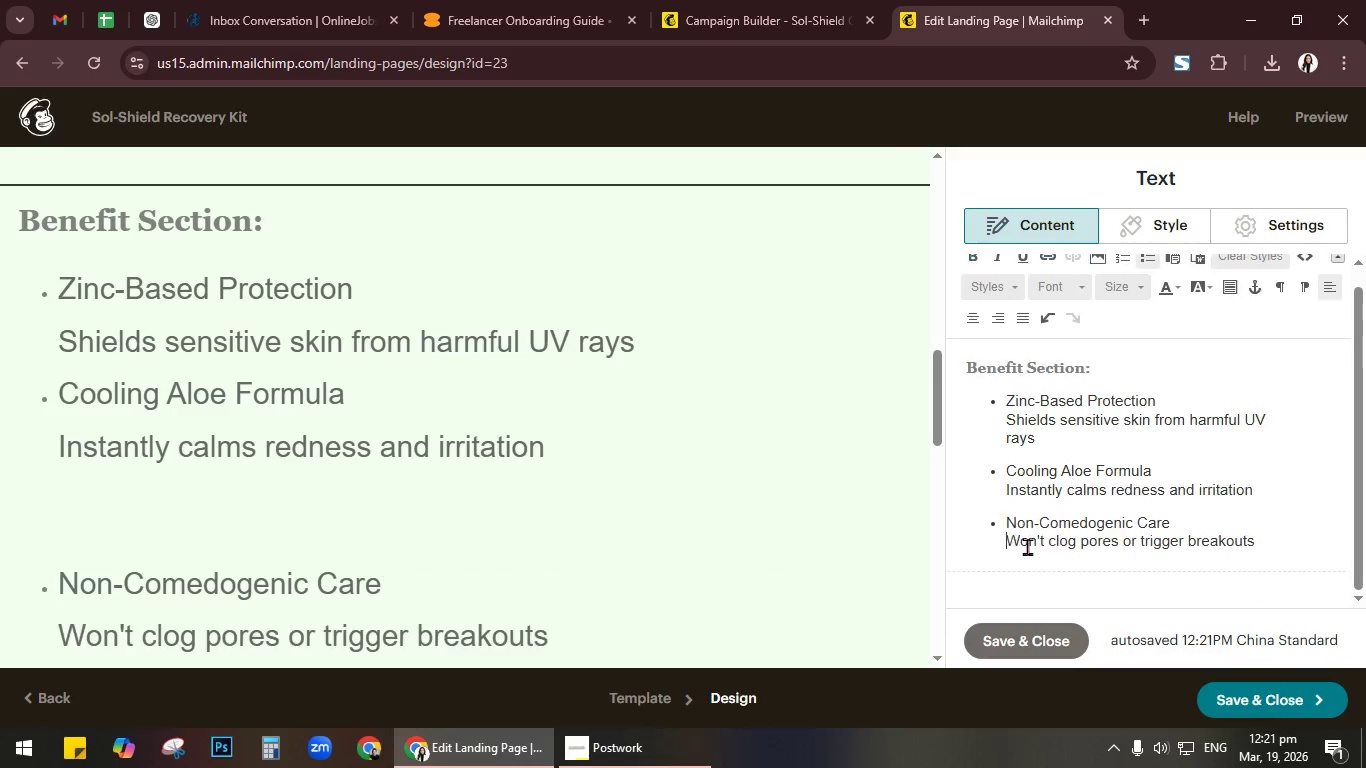 
key(Enter)
 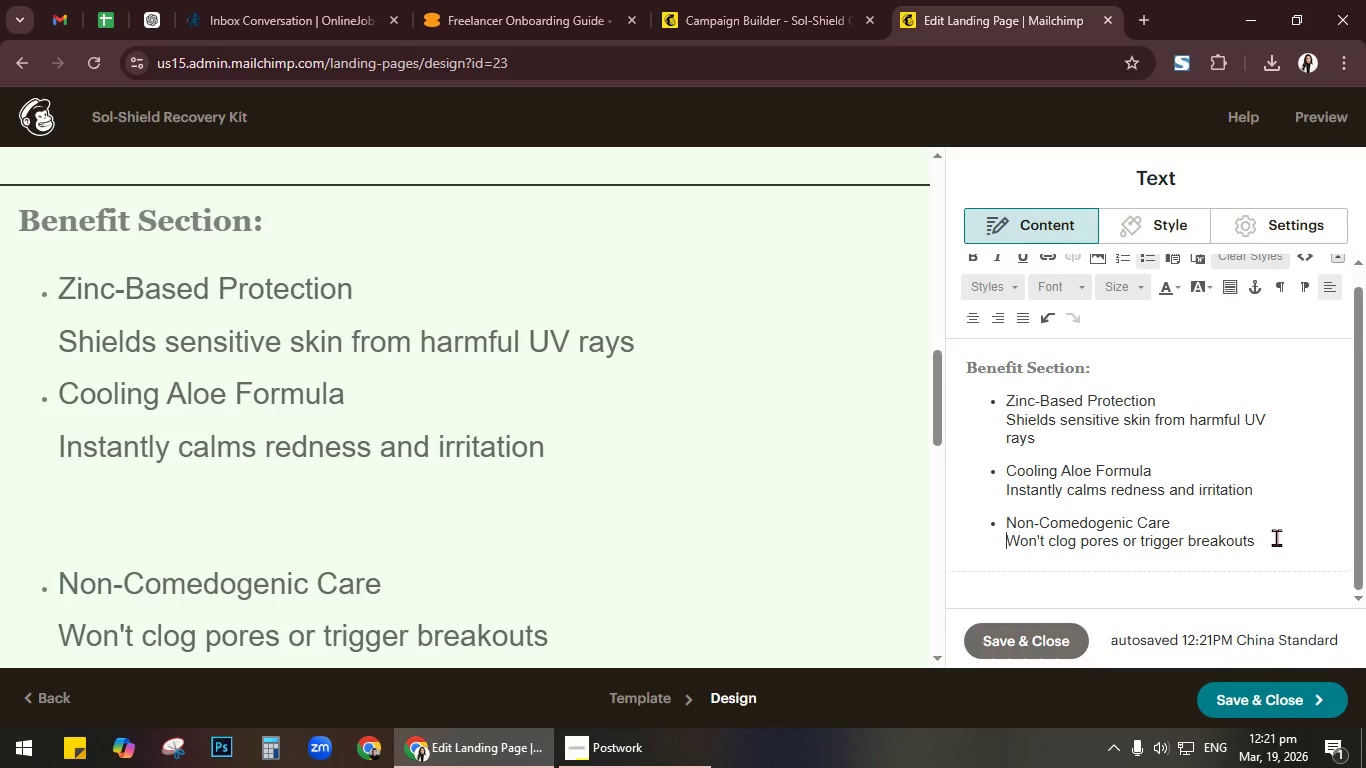 
left_click_drag(start_coordinate=[1279, 536], to_coordinate=[960, 347])
 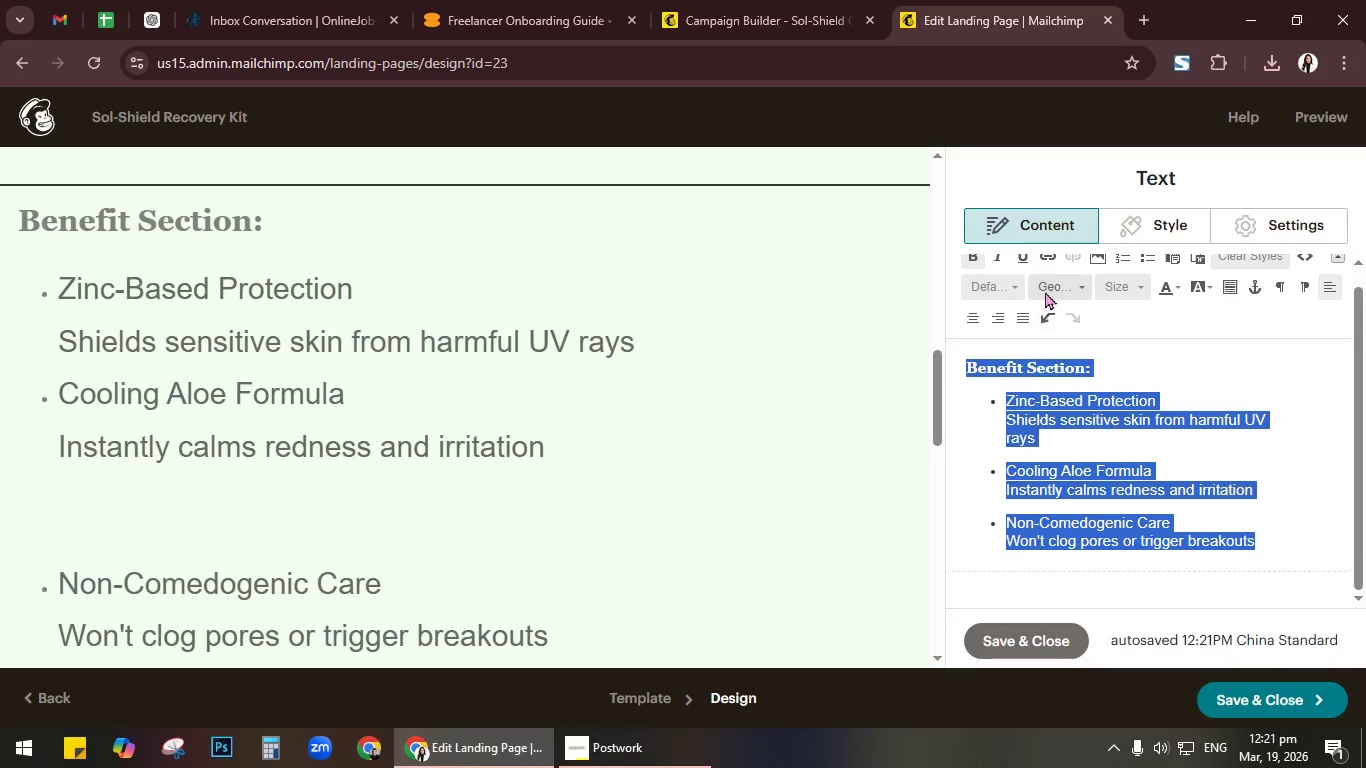 
left_click([1053, 284])
 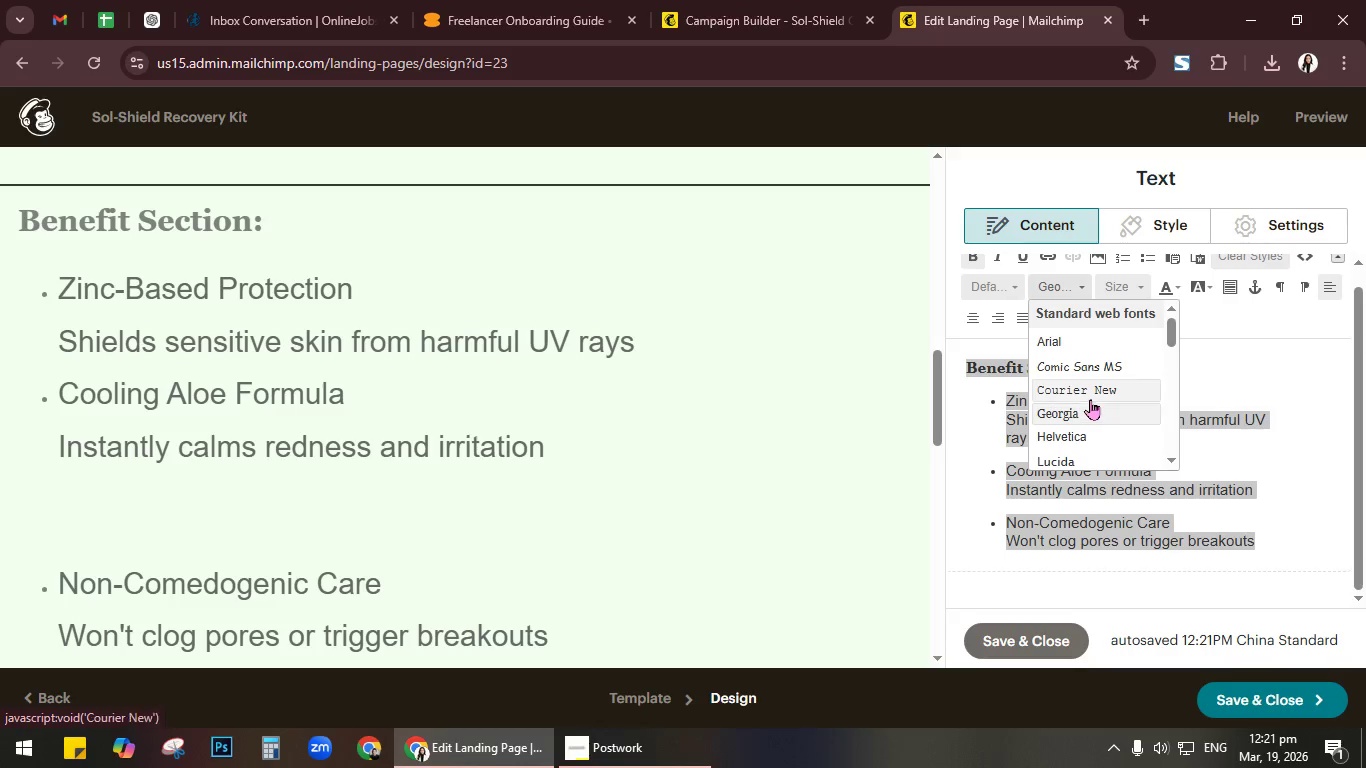 
left_click([1090, 410])
 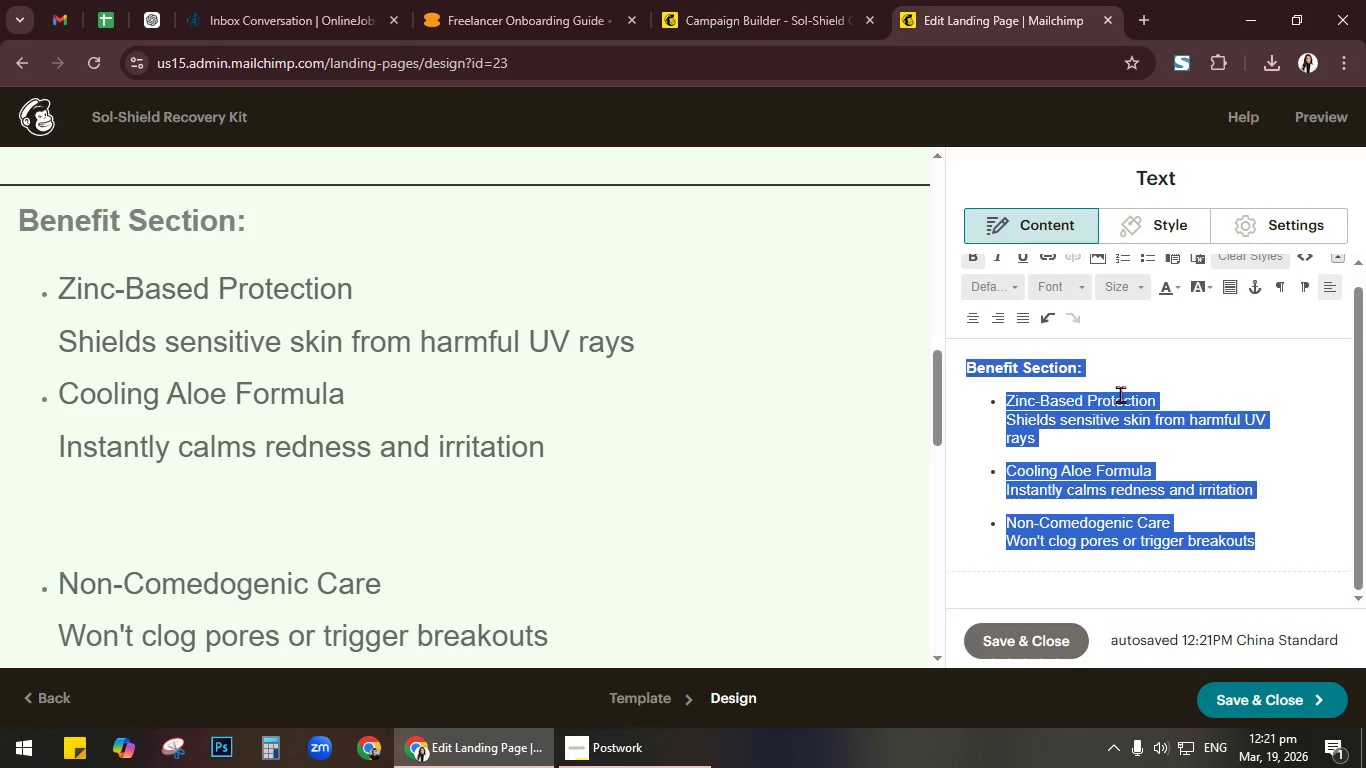 
left_click([1068, 284])
 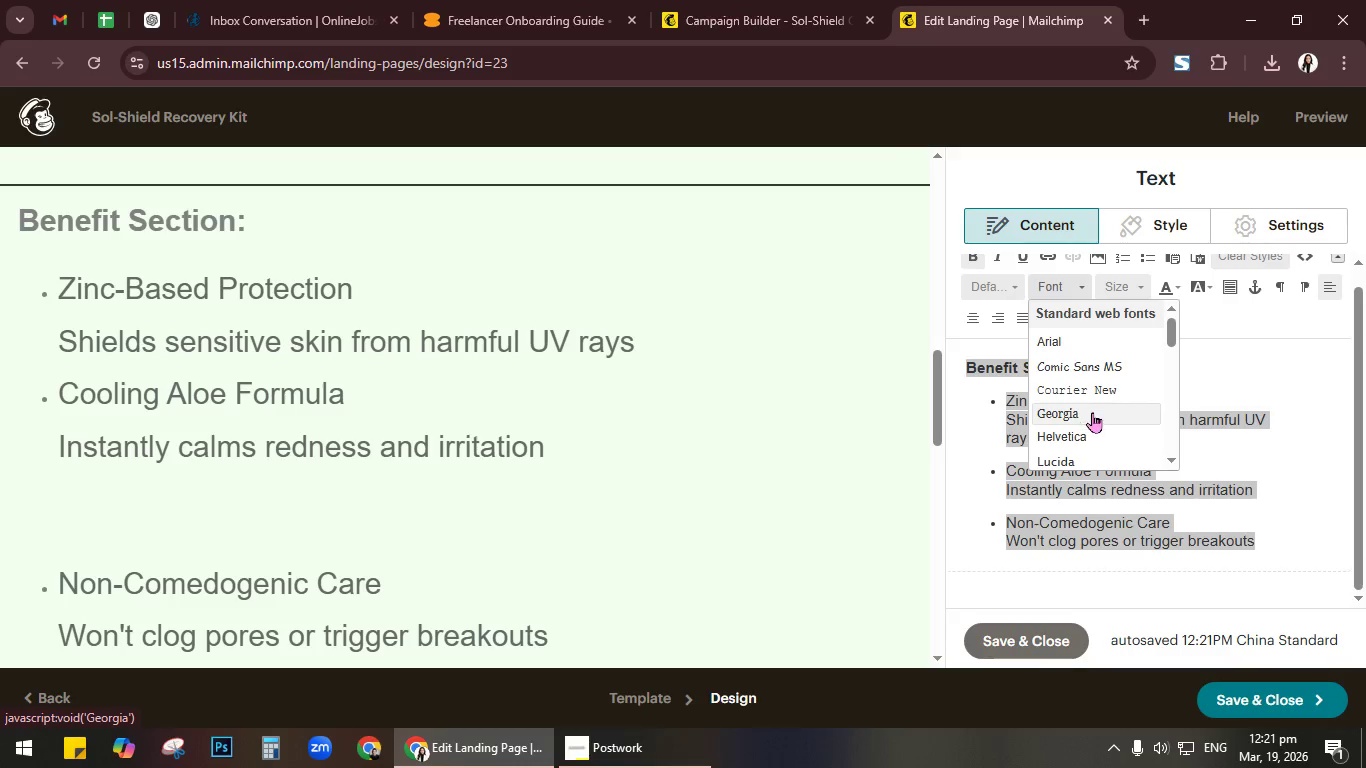 
left_click([1092, 416])
 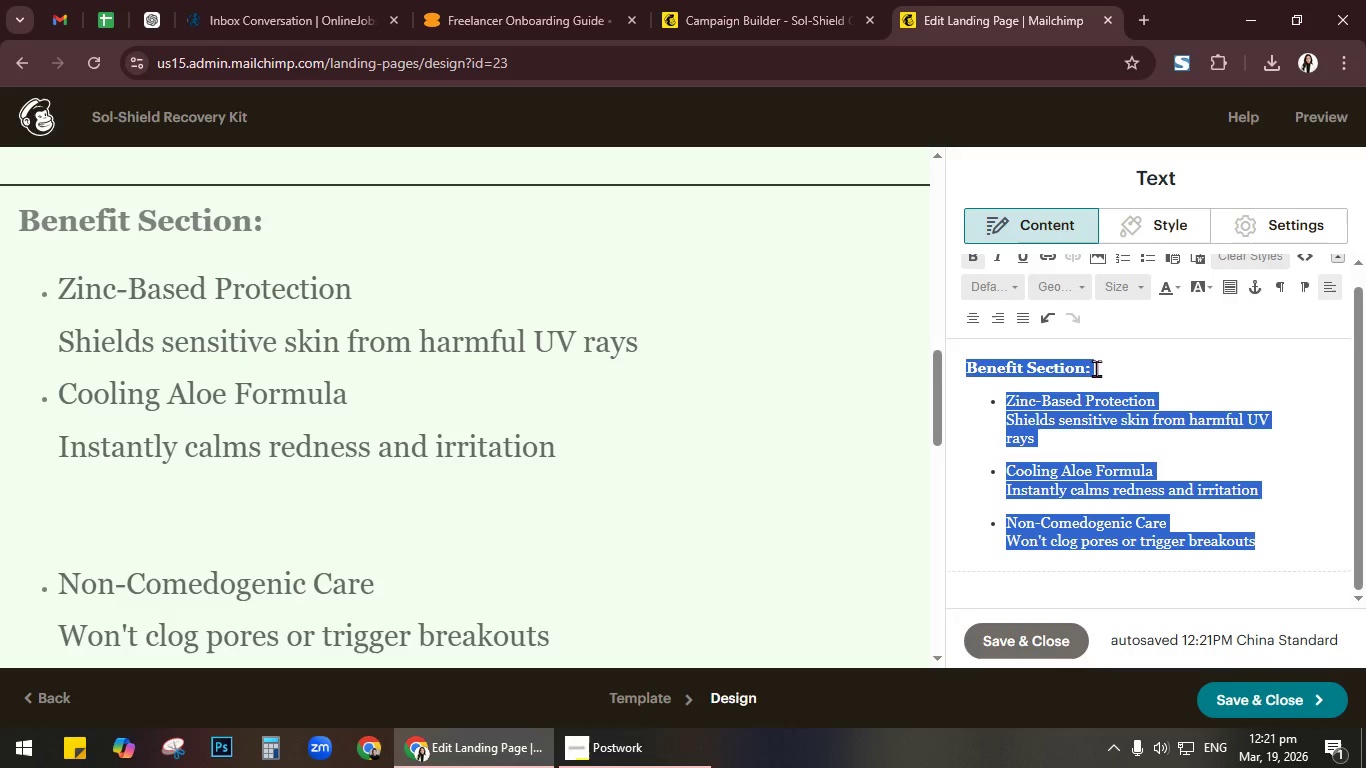 
wait(8.22)
 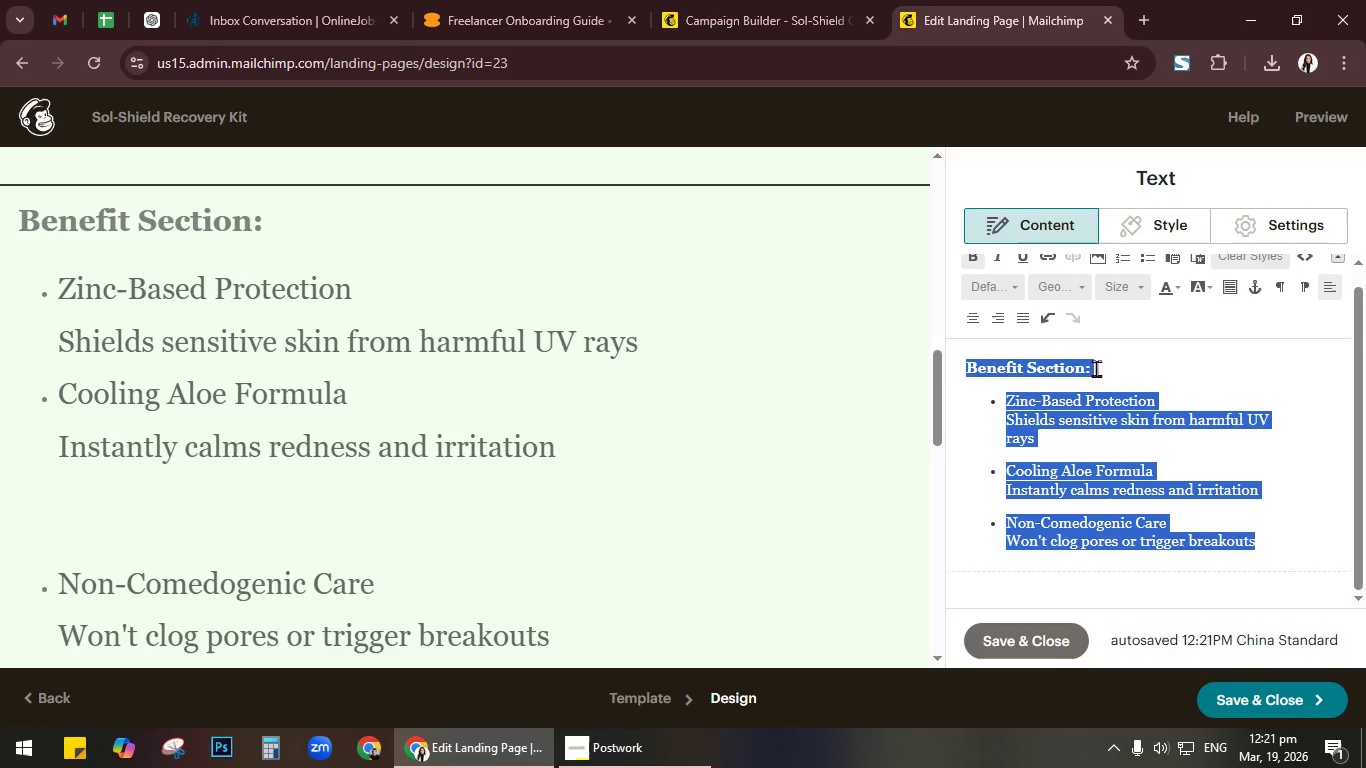 
left_click([1105, 392])
 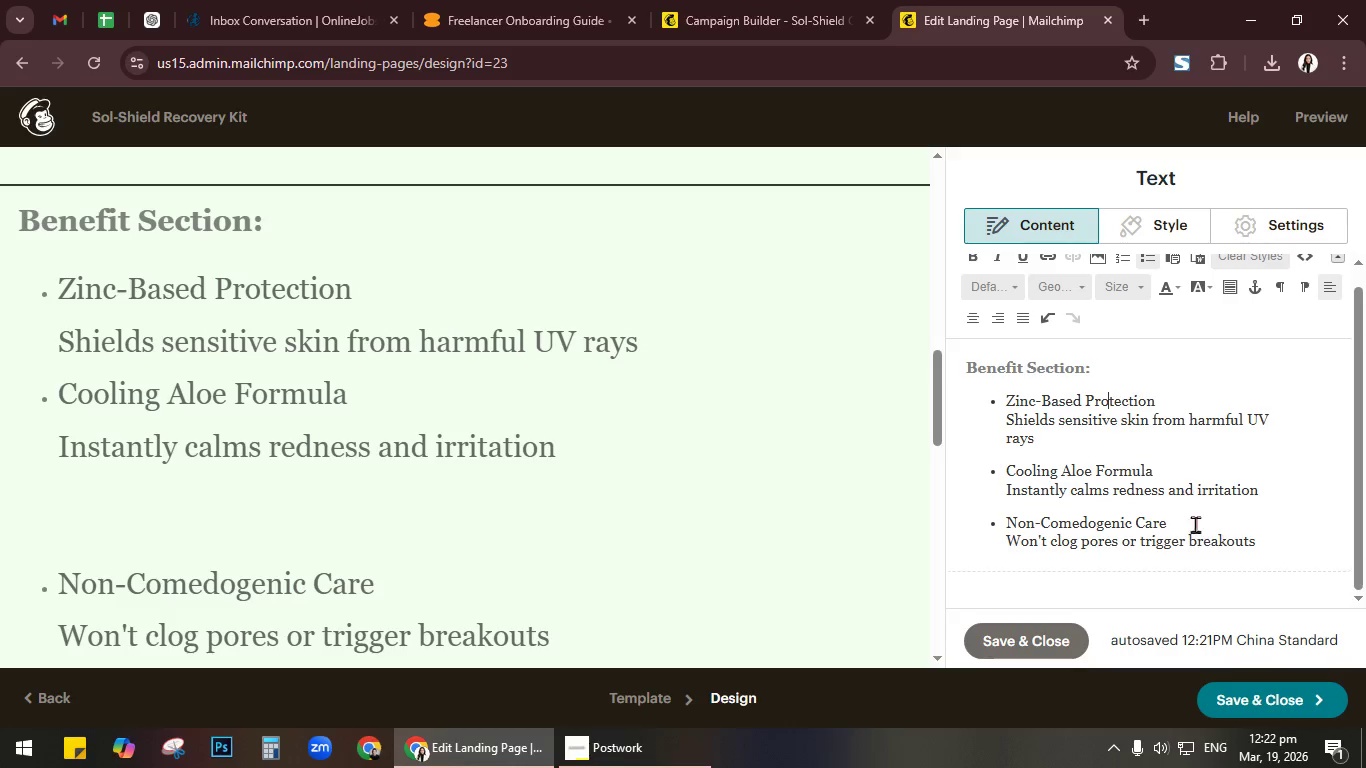 
left_click_drag(start_coordinate=[1277, 548], to_coordinate=[986, 403])
 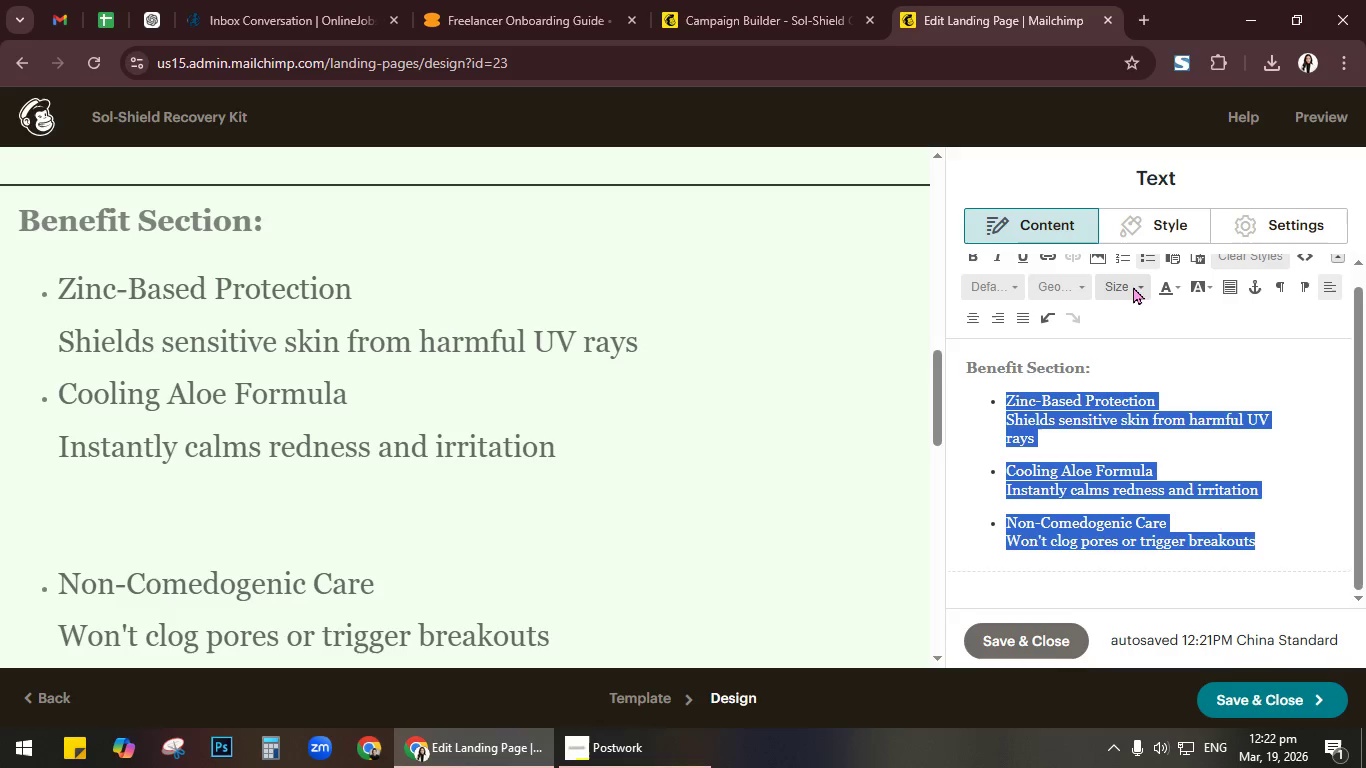 
left_click([1133, 286])
 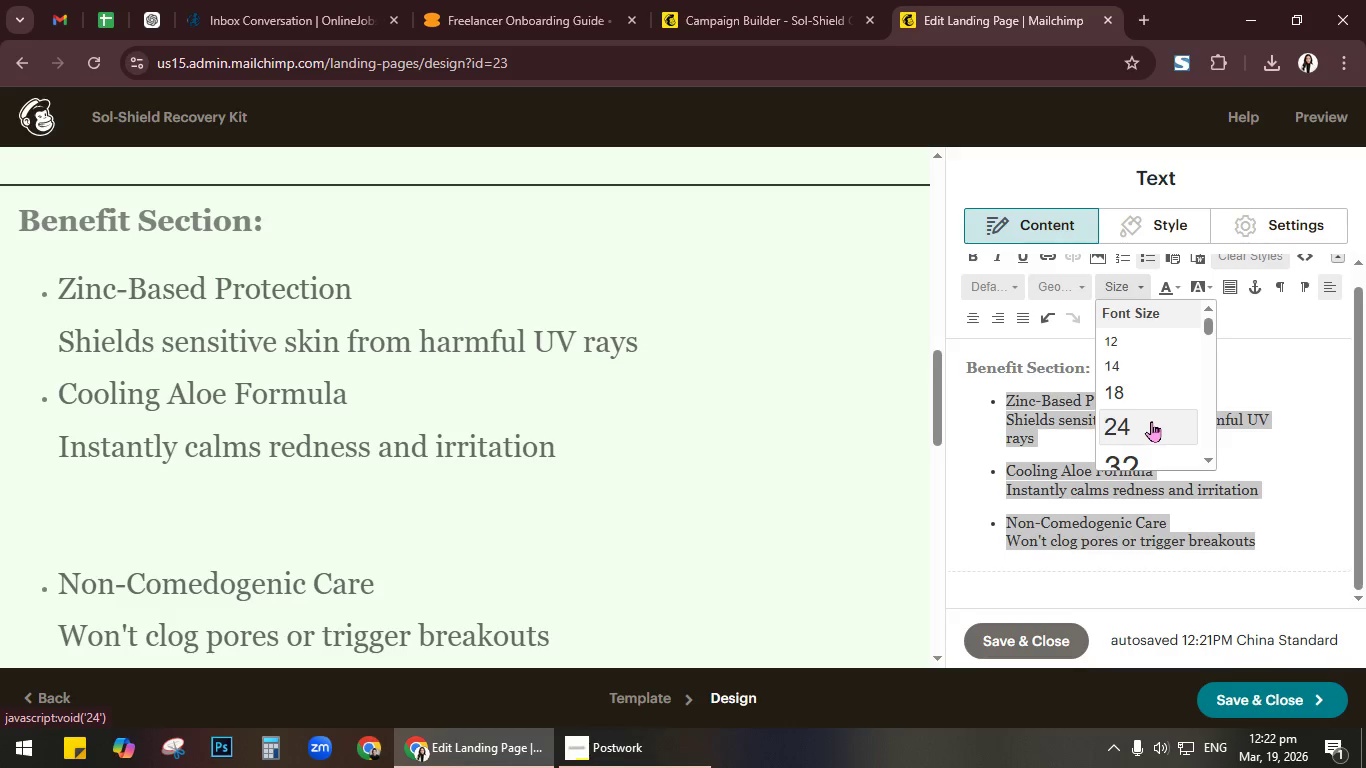 
left_click([1151, 421])
 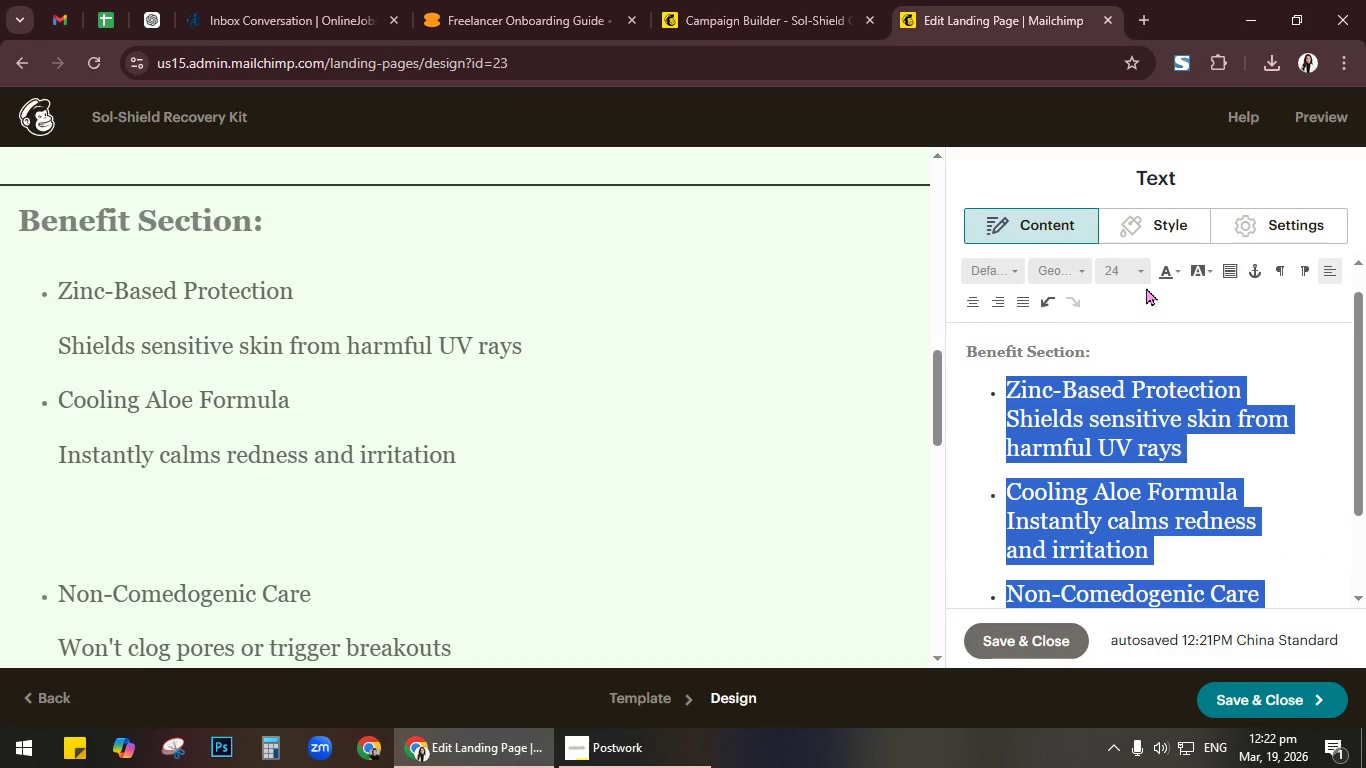 
left_click([1139, 273])
 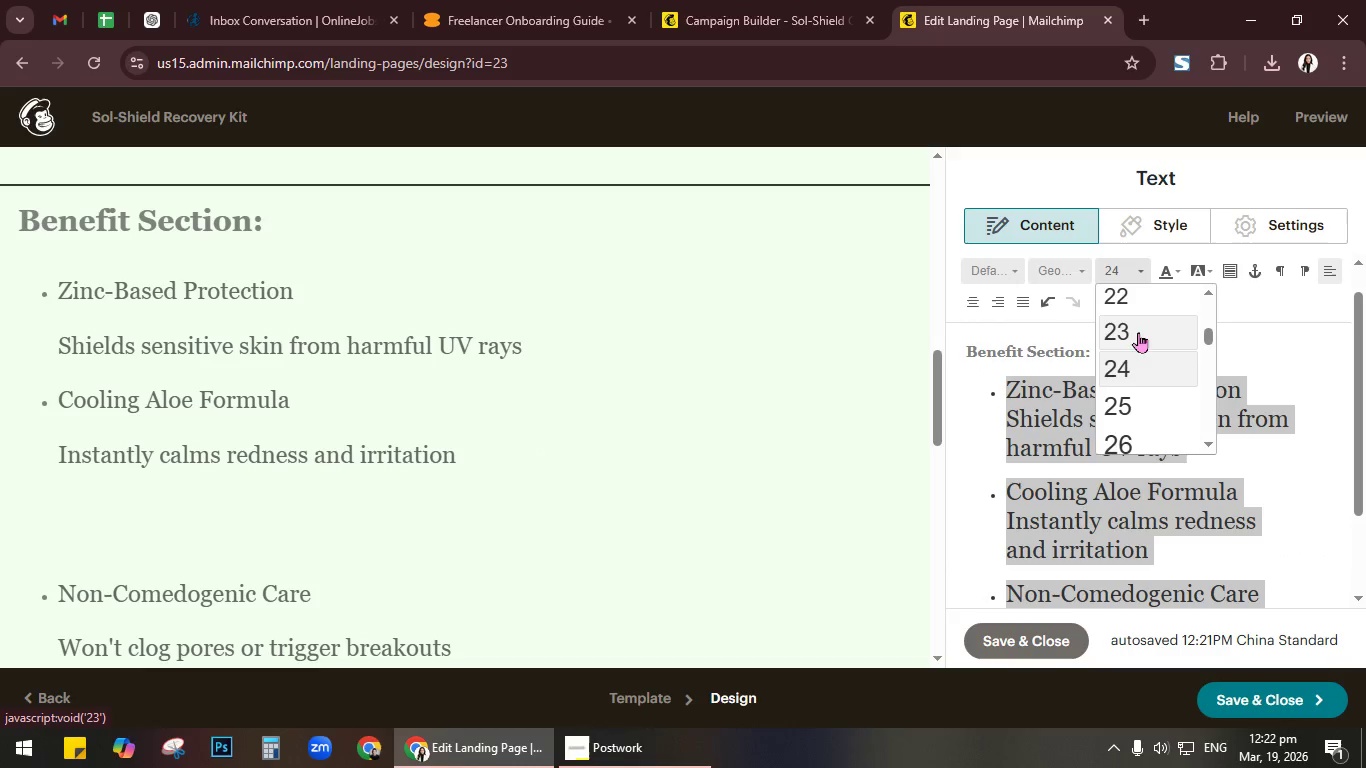 
scroll: coordinate [1136, 336], scroll_direction: up, amount: 2.0
 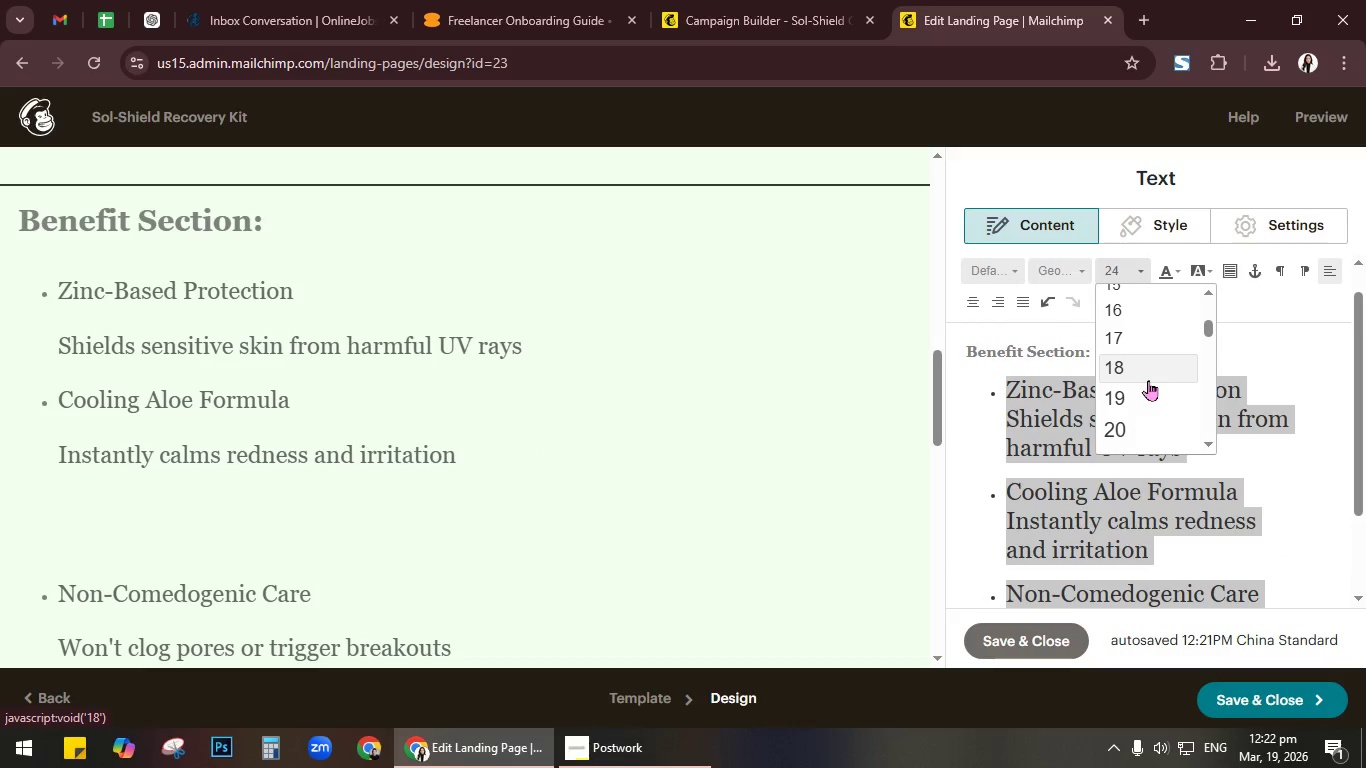 
left_click([1148, 380])
 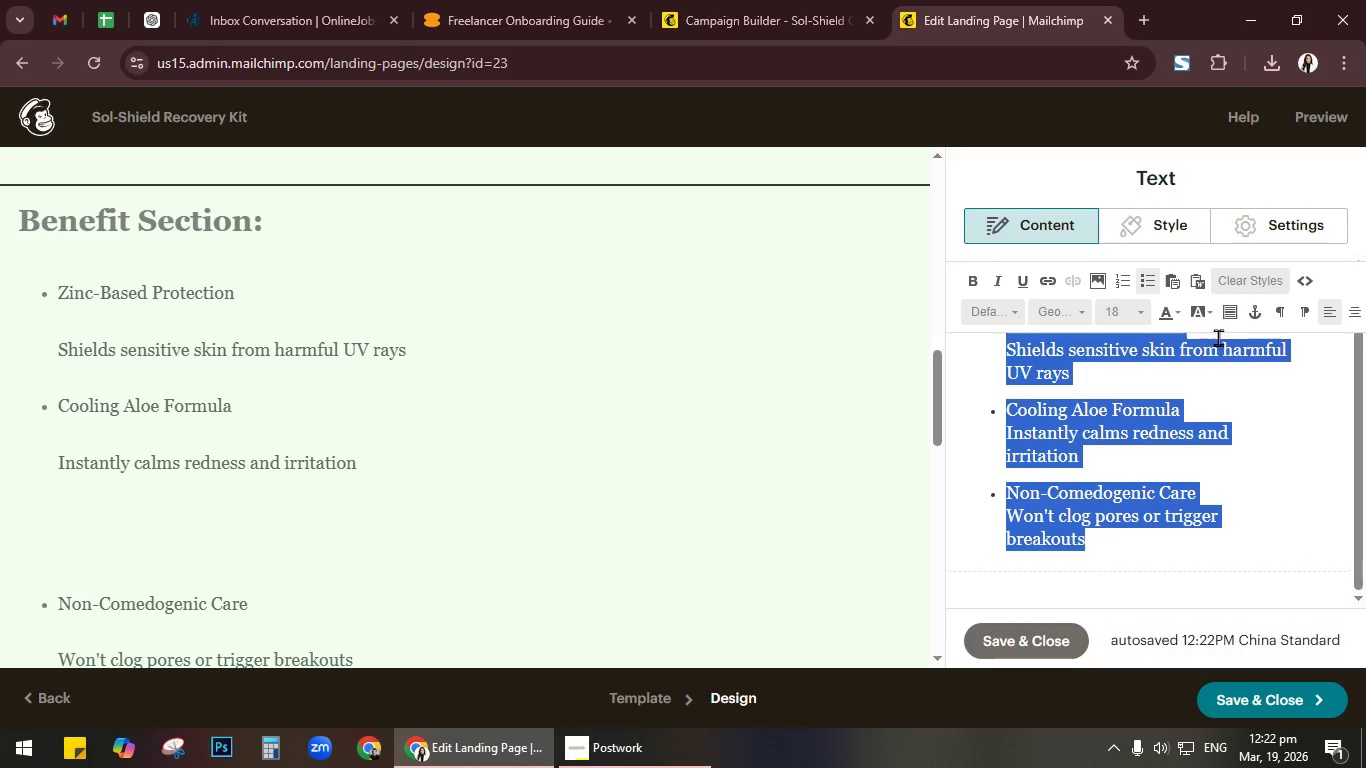 
wait(5.44)
 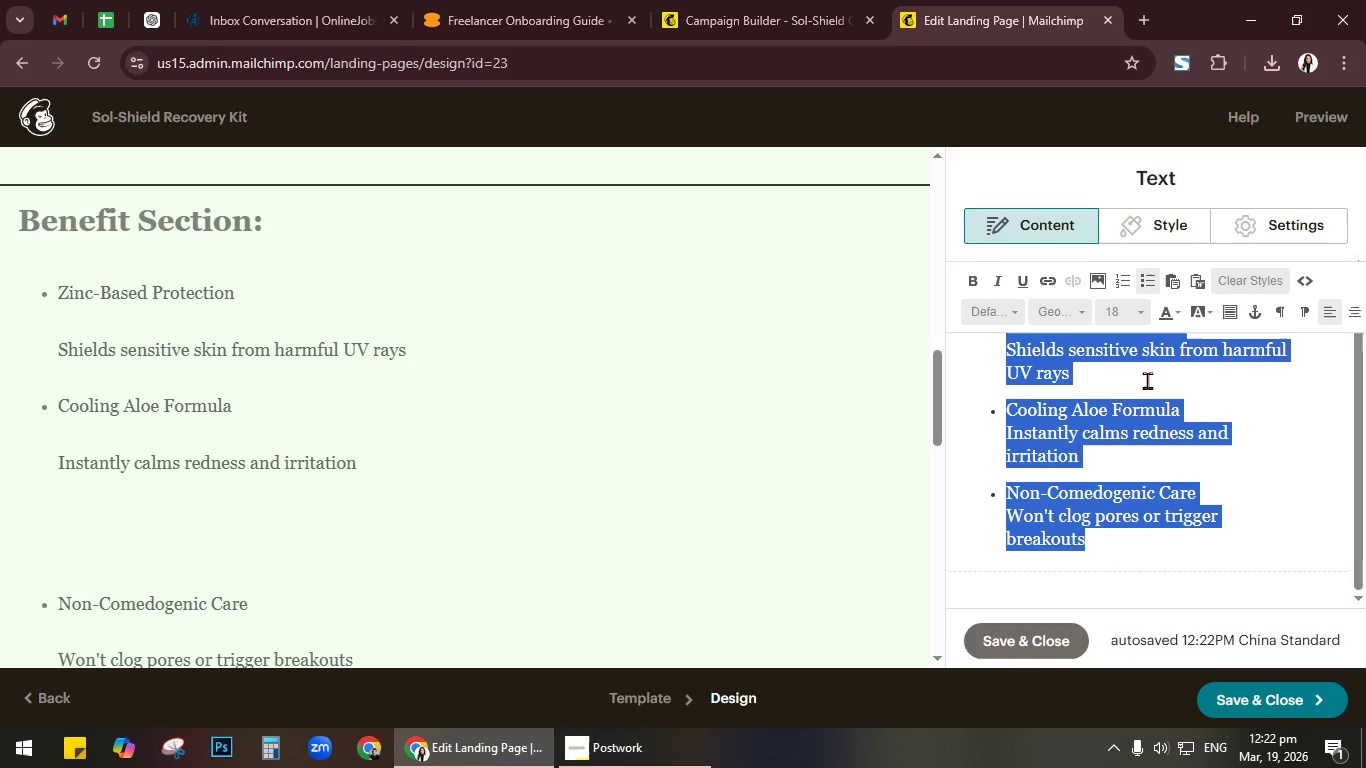 
mouse_move([1297, 313])
 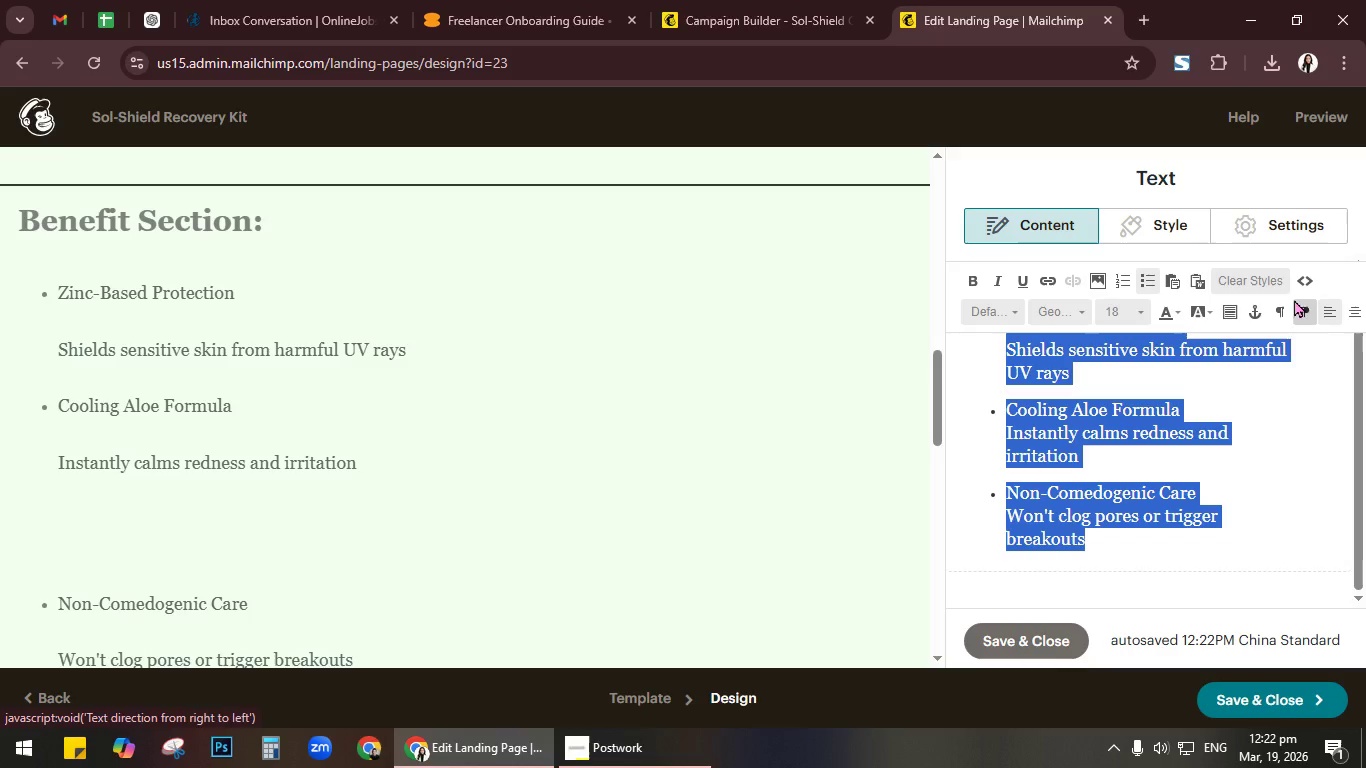 
left_click([1274, 286])
 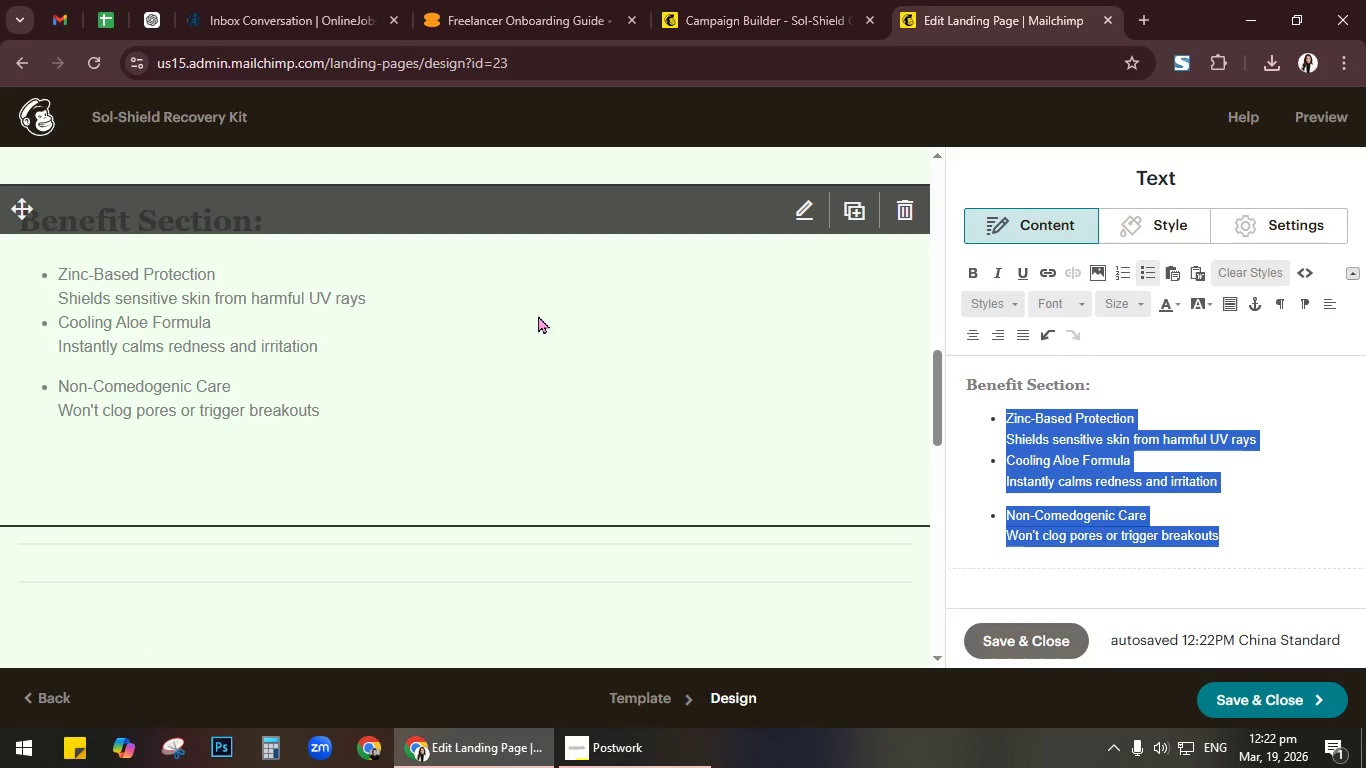 
left_click([85, 362])
 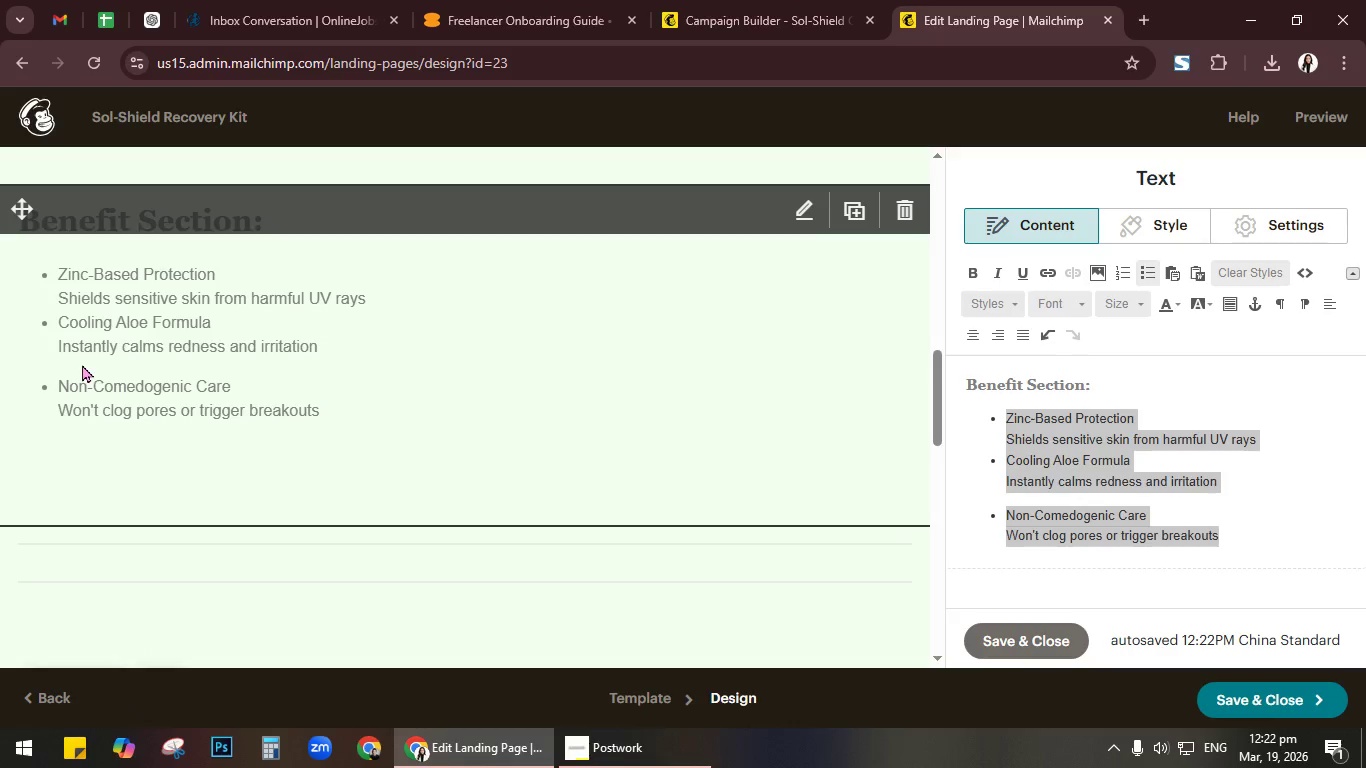 
left_click([82, 364])
 